 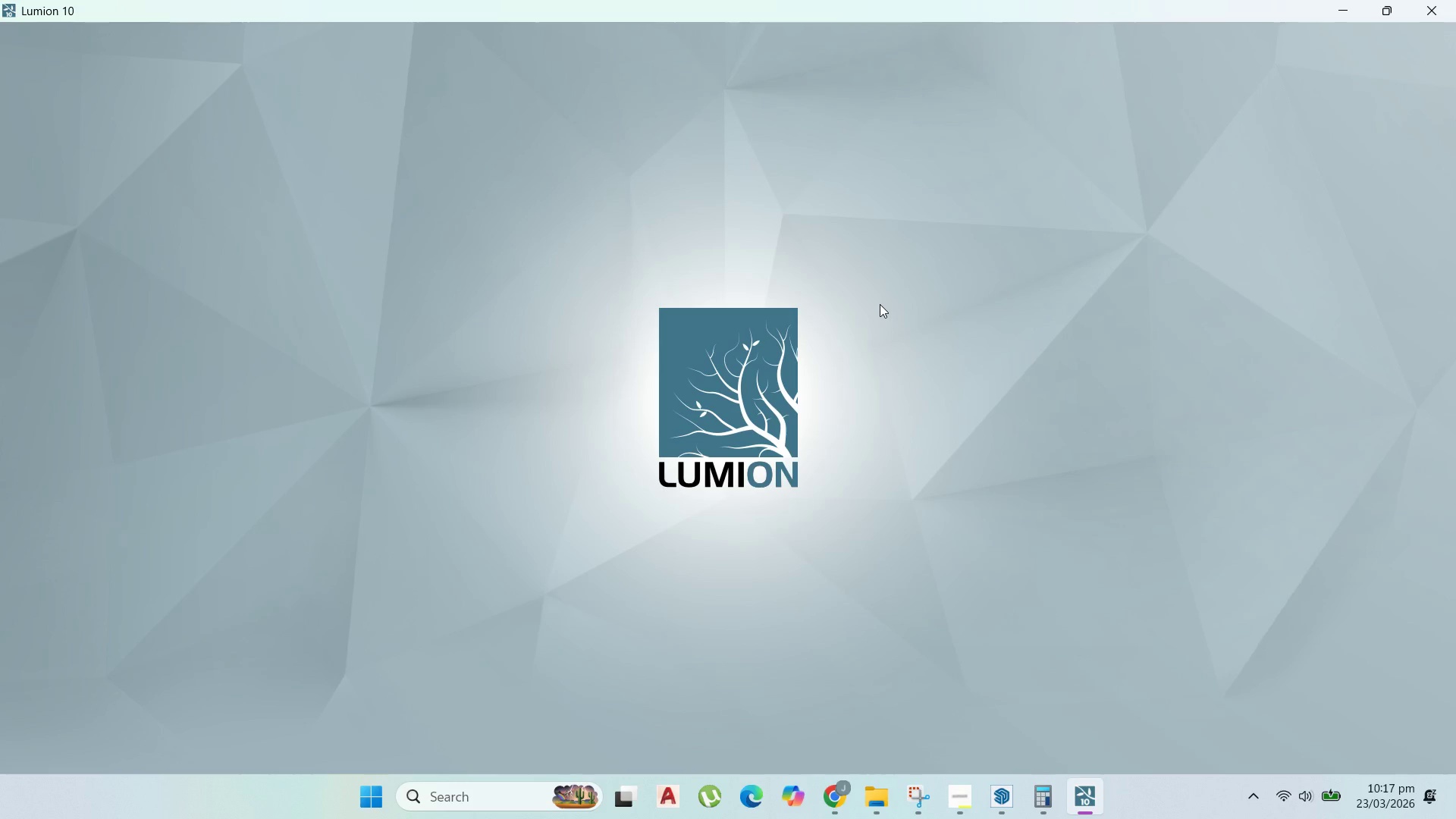 
left_click([715, 424])
 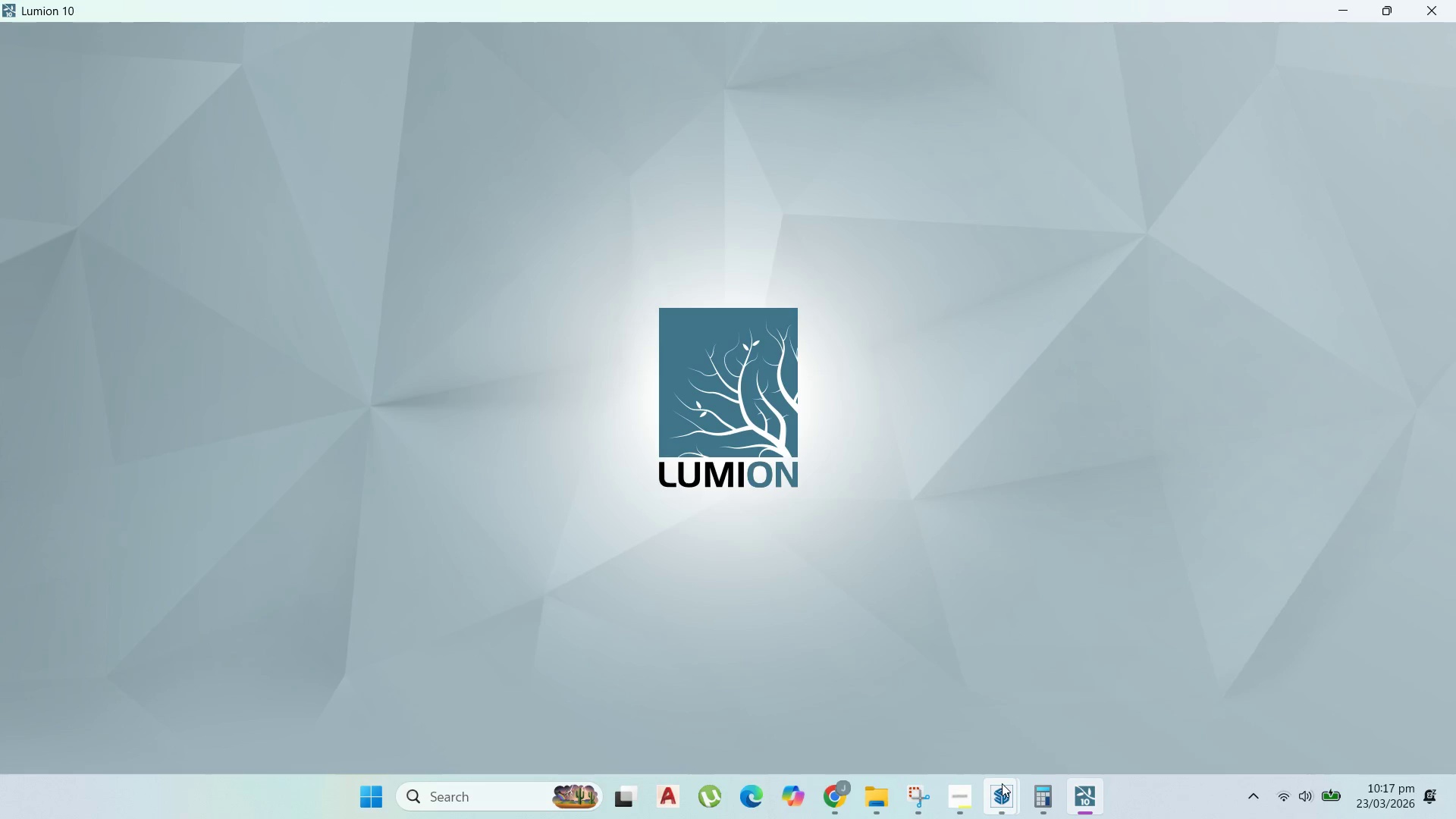 
left_click([1003, 784])
 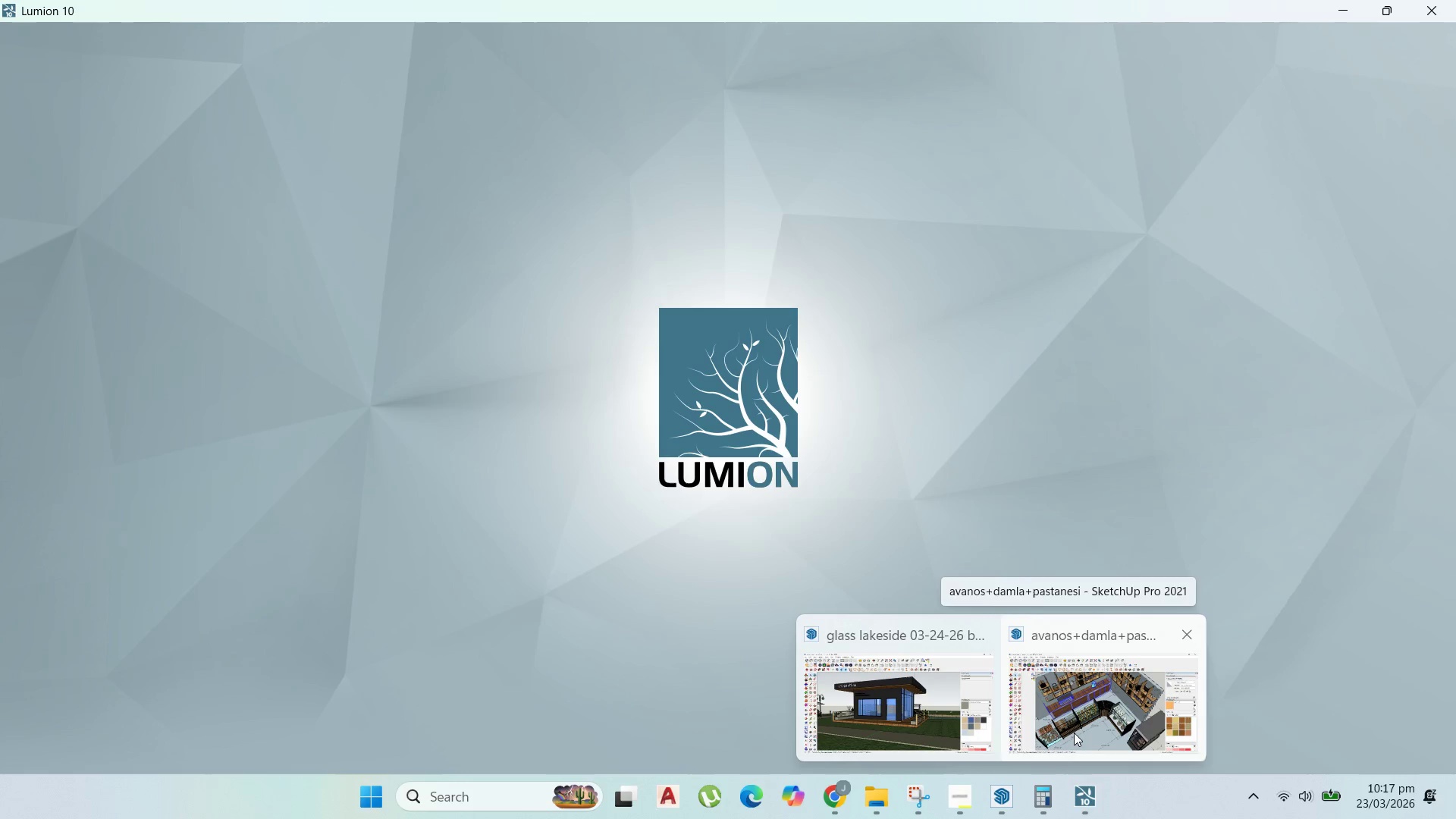 
left_click([1075, 733])
 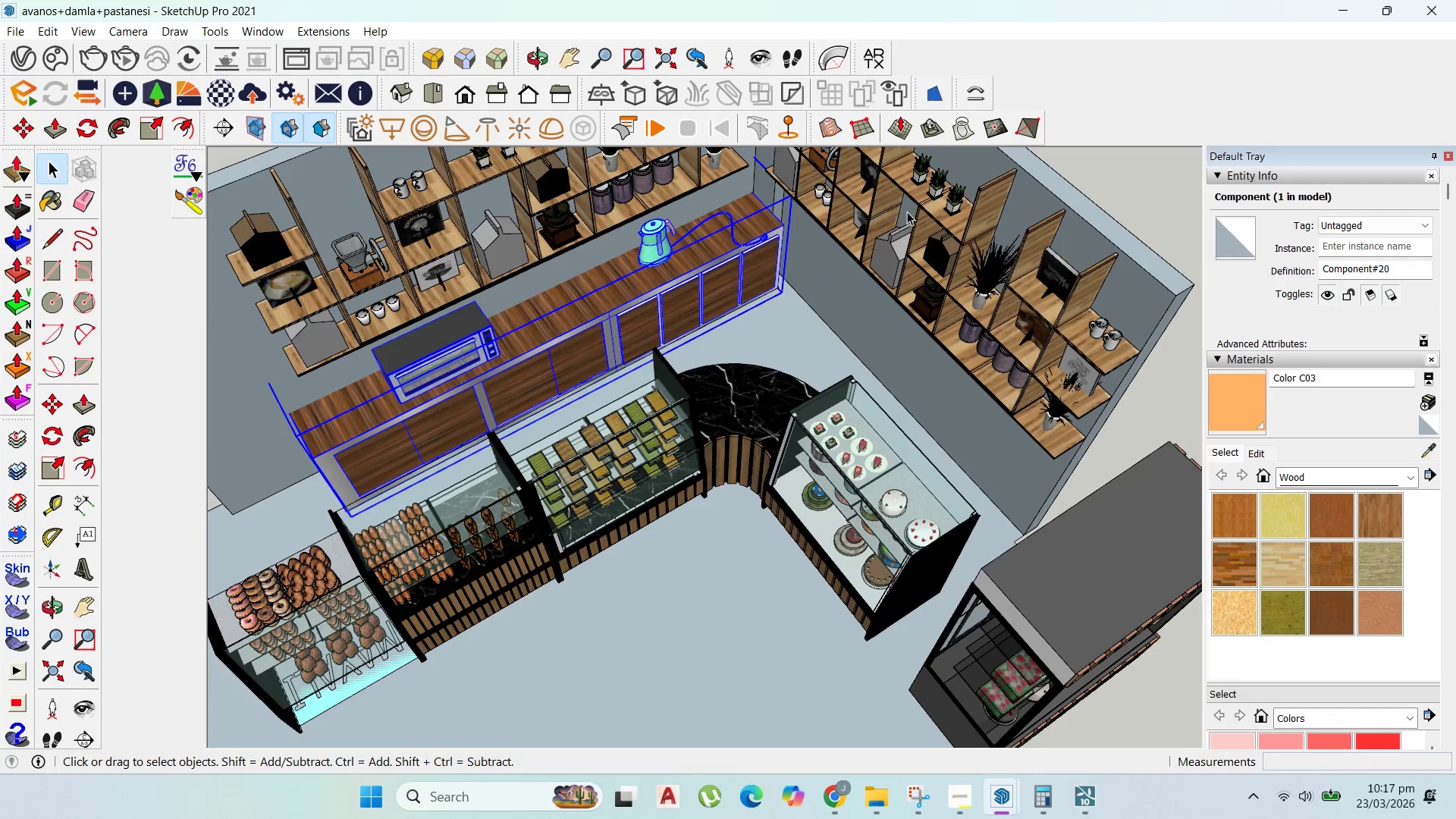 
scroll: coordinate [927, 266], scroll_direction: down, amount: 2.0
 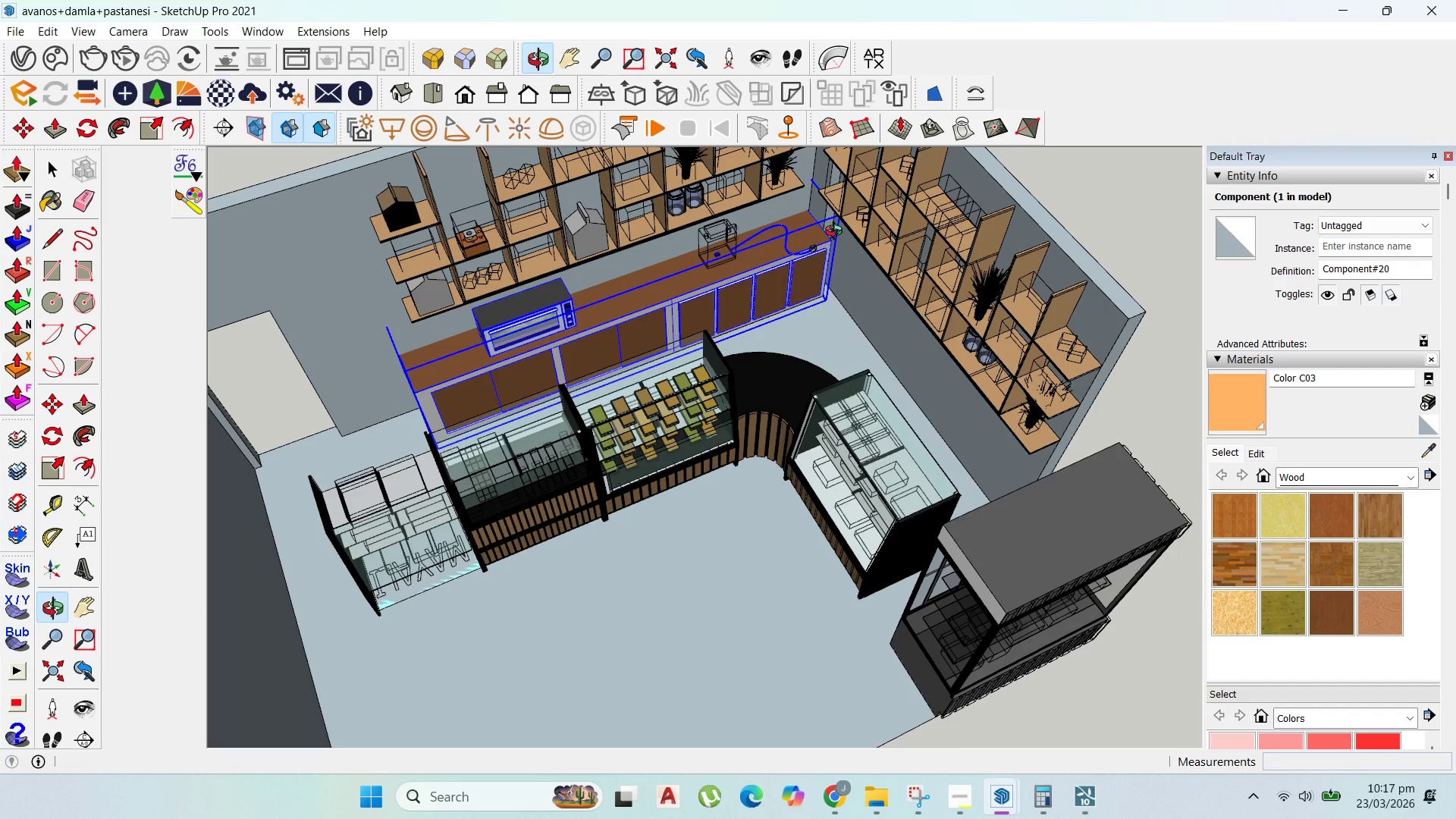 
scroll: coordinate [830, 237], scroll_direction: up, amount: 2.0
 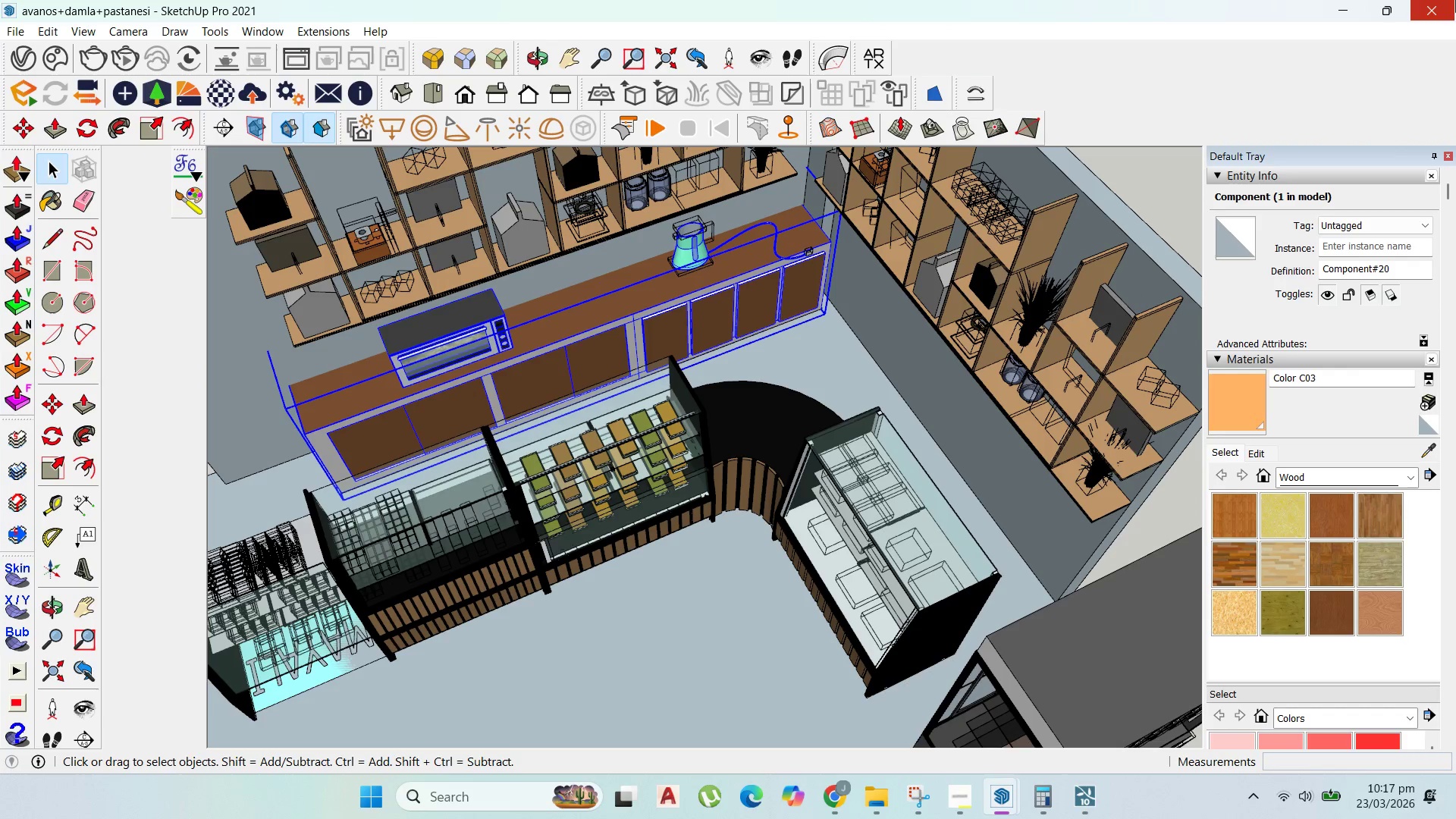 
left_click([1455, 0])
 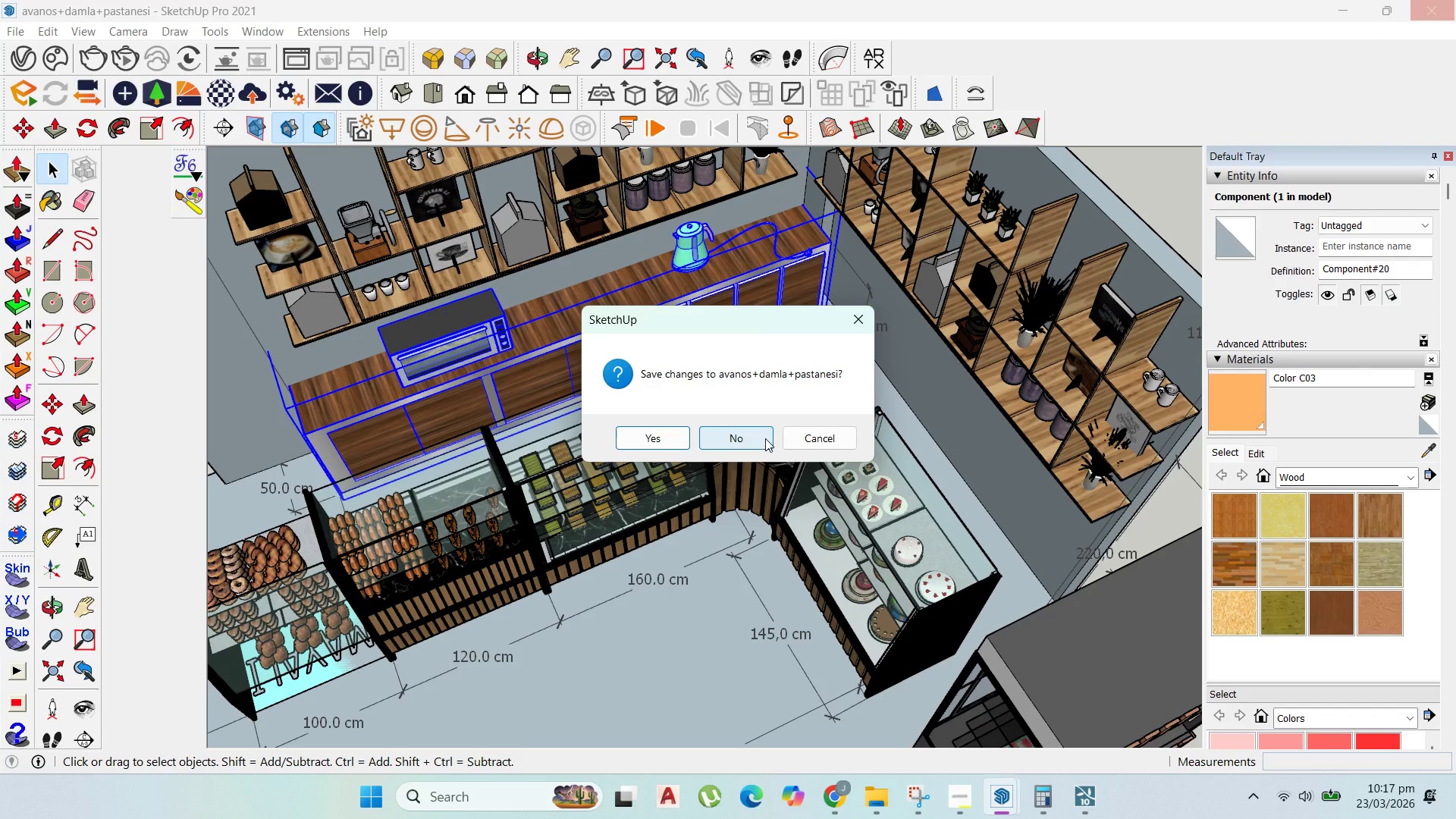 
left_click([765, 438])
 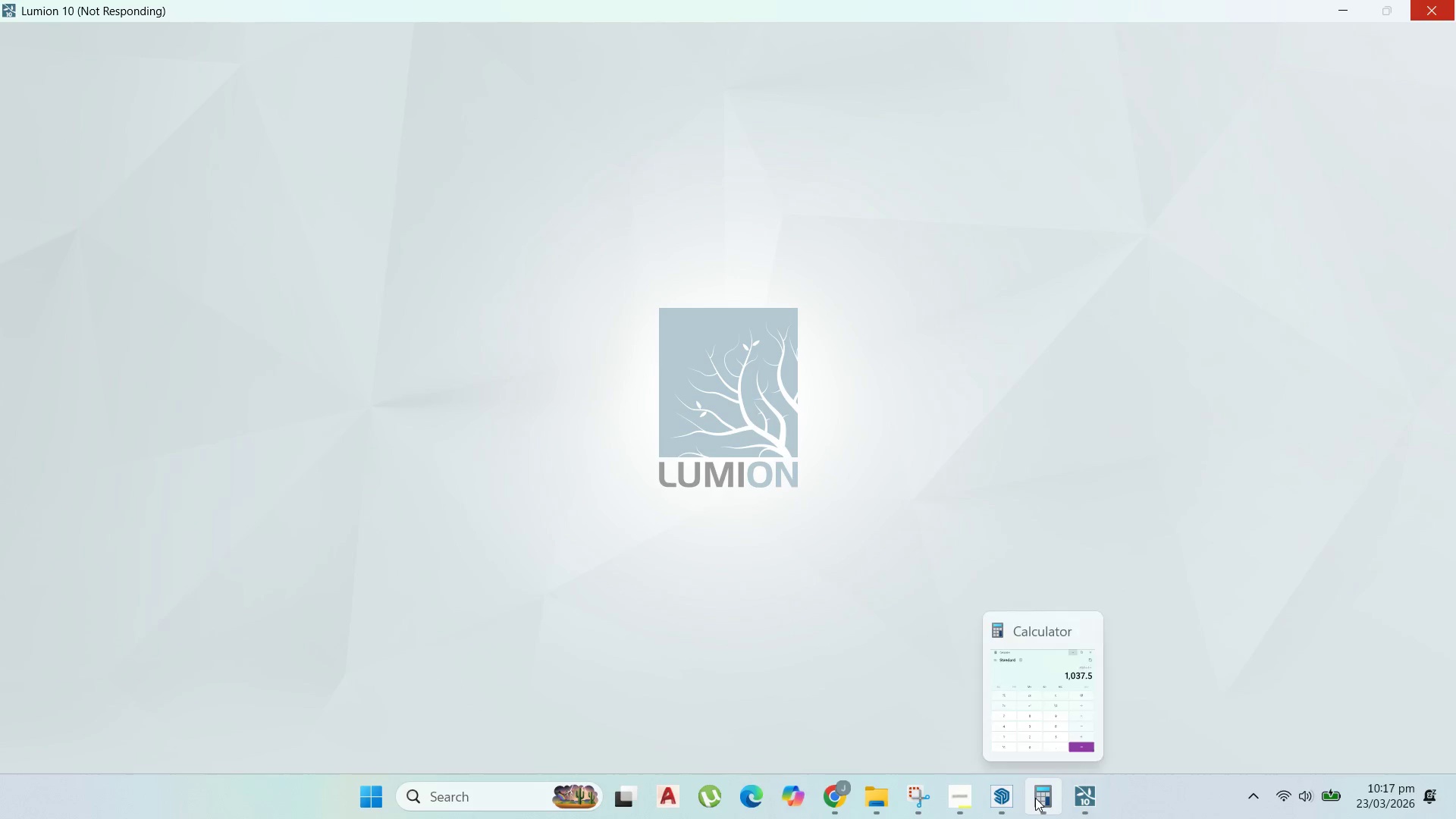 
left_click([1035, 800])
 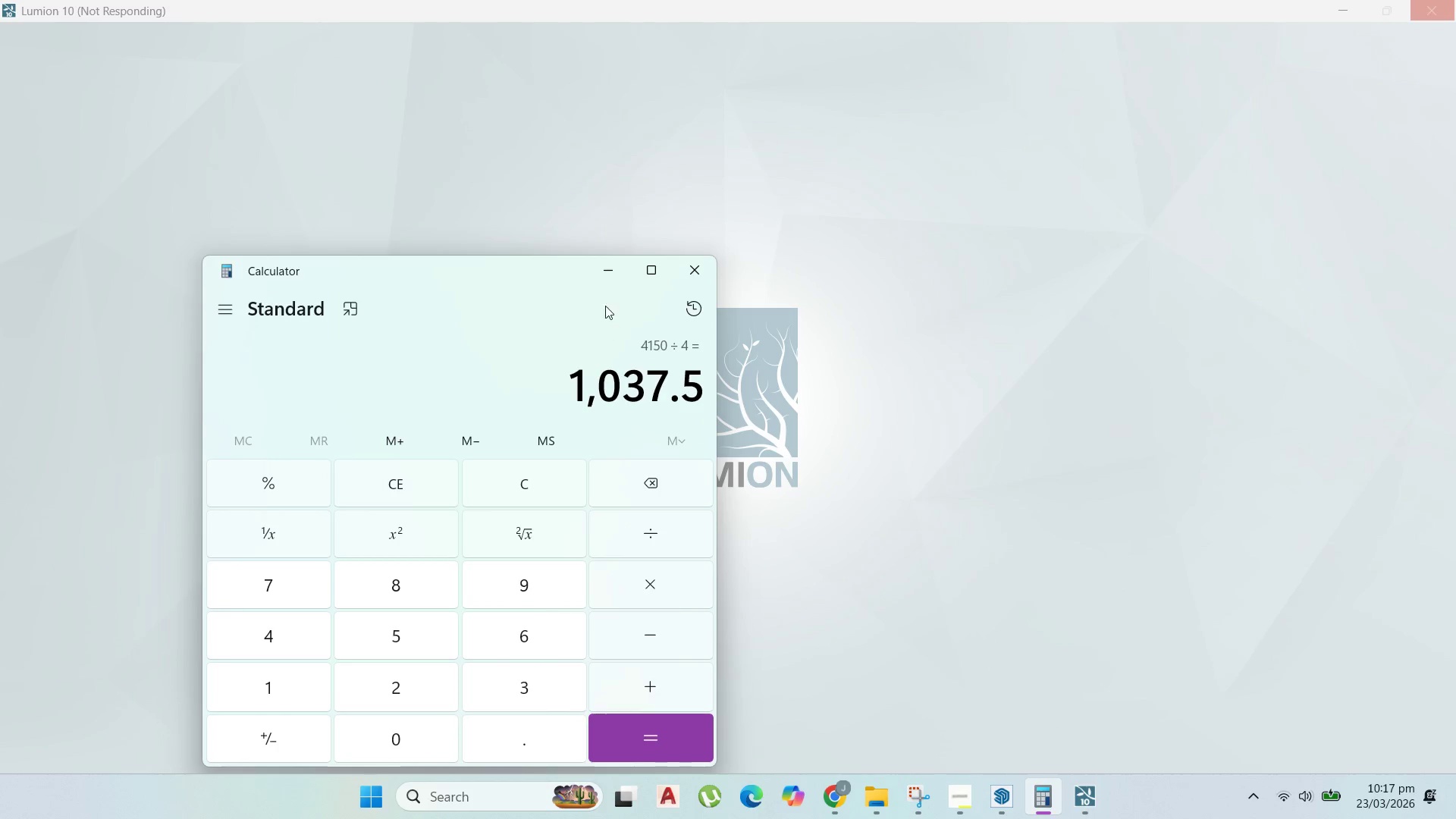 
left_click([681, 275])
 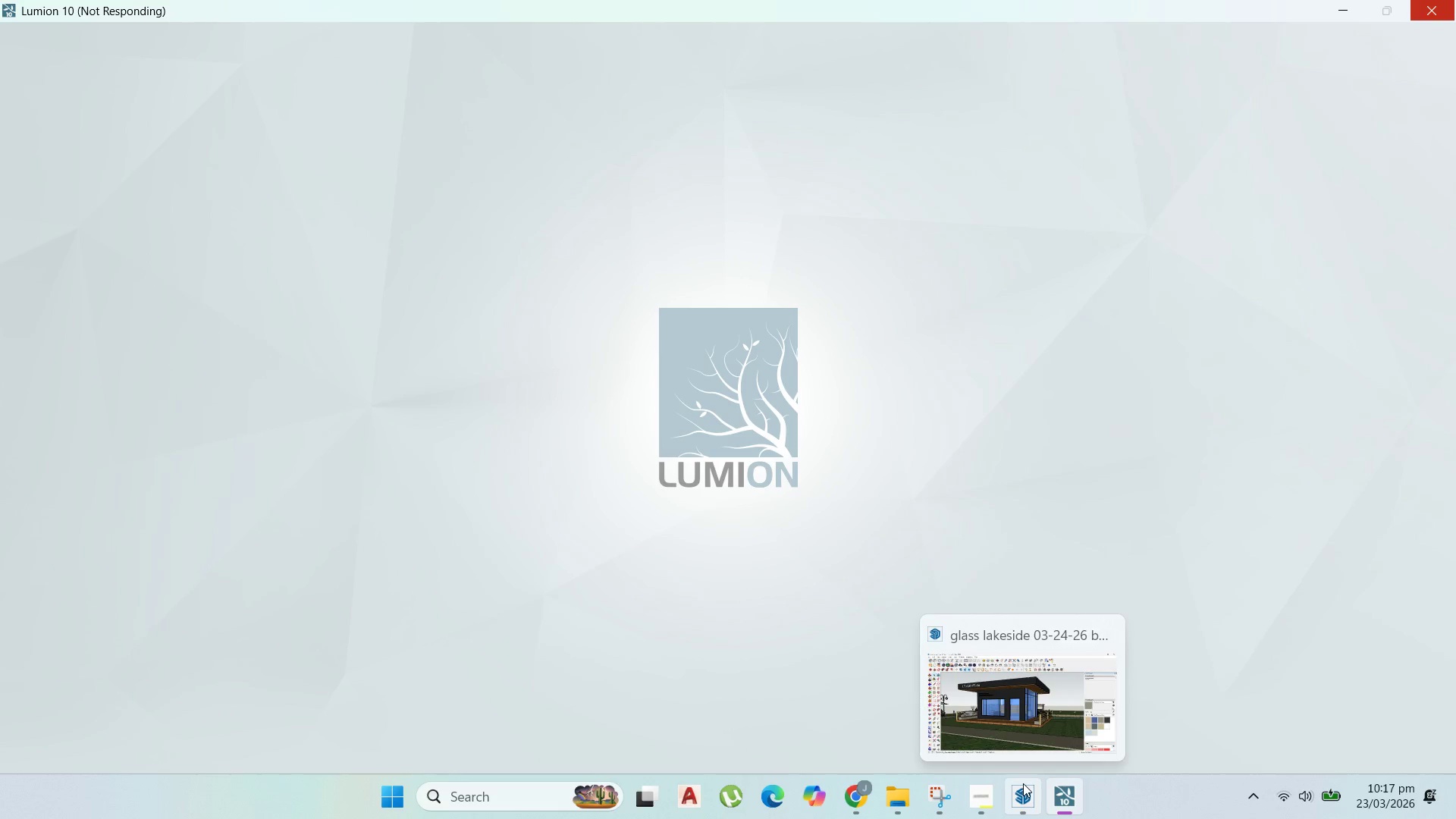 
left_click([1003, 720])
 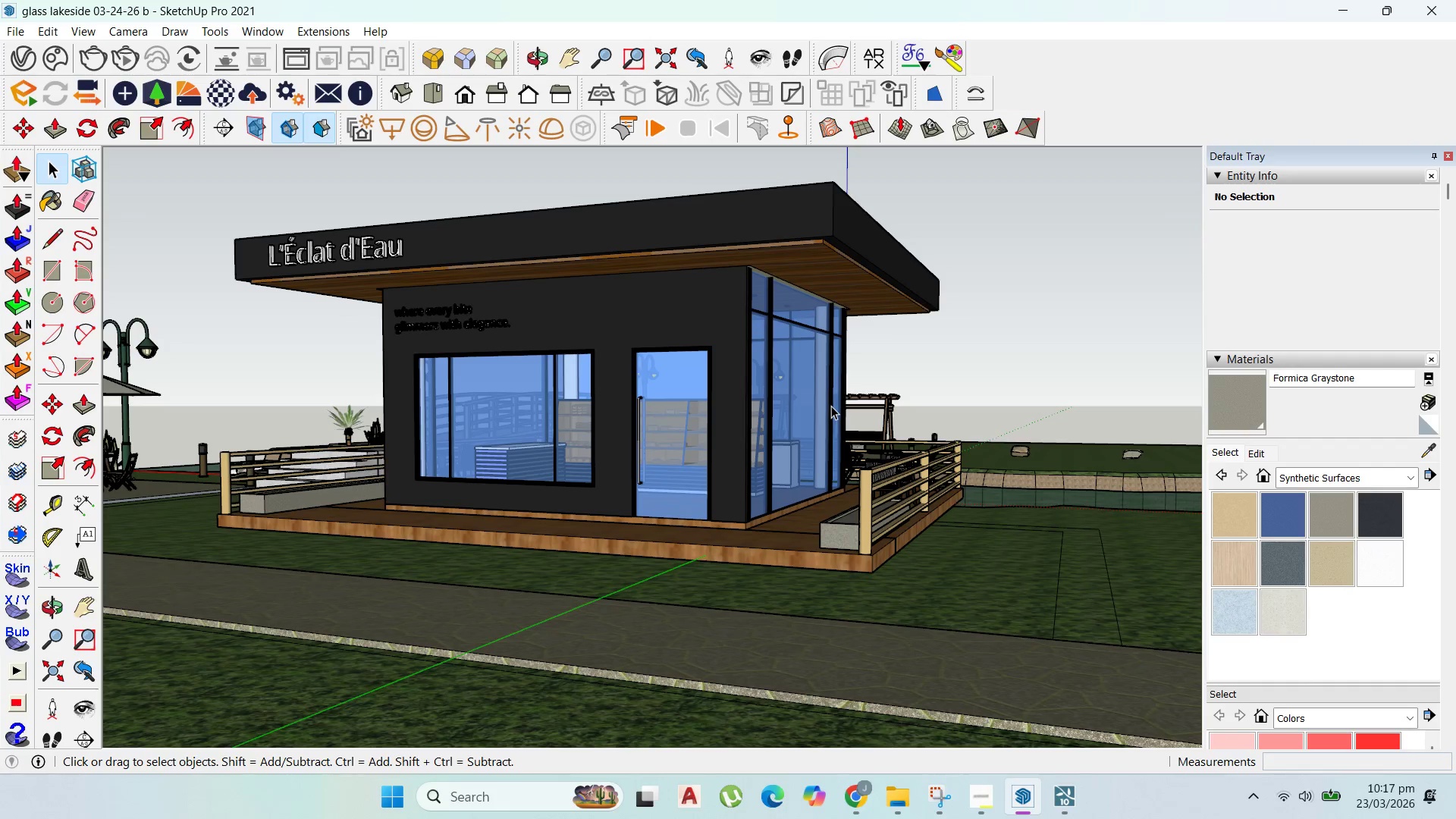 
scroll: coordinate [831, 406], scroll_direction: down, amount: 1.0
 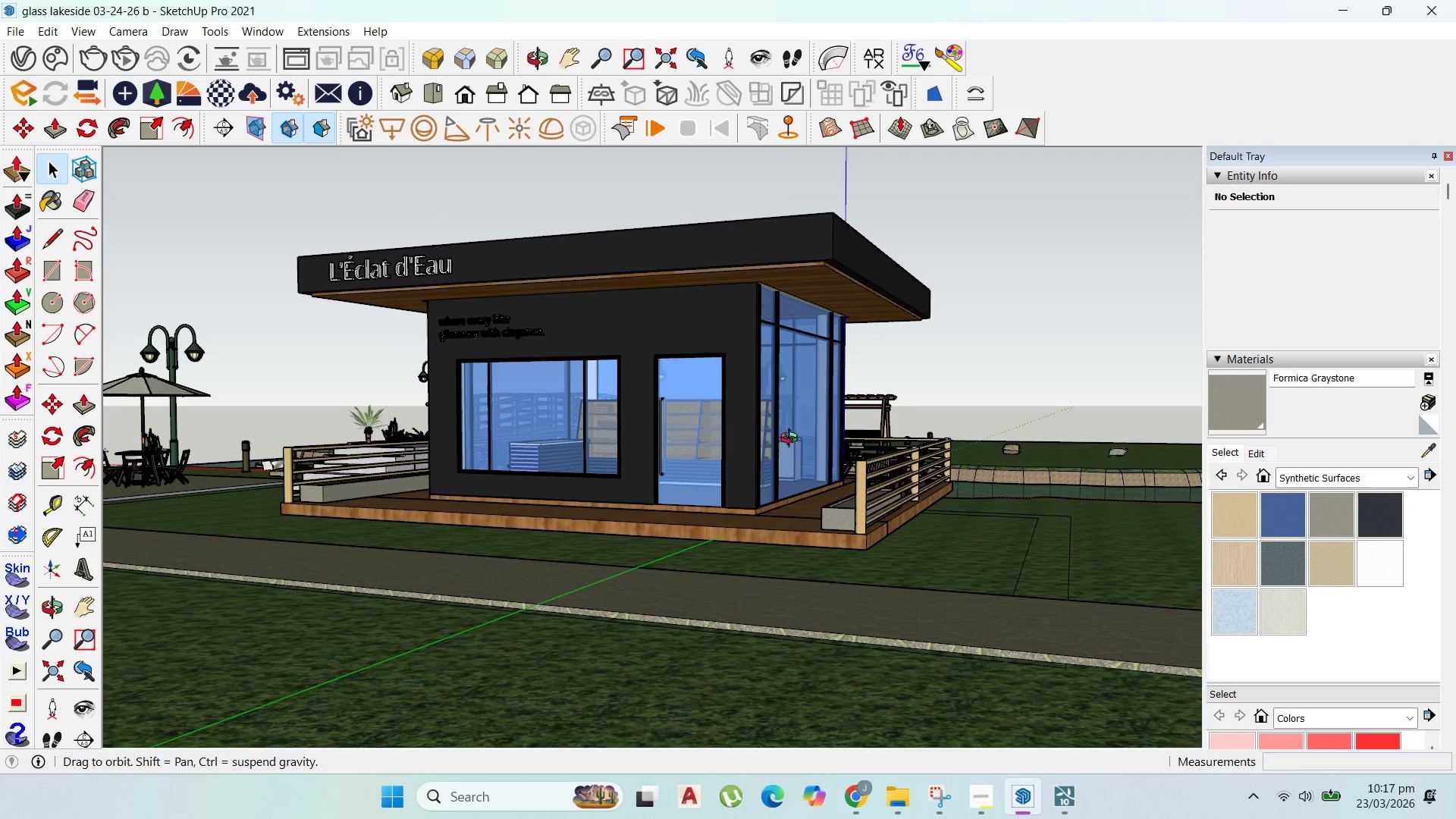 
scroll: coordinate [725, 249], scroll_direction: up, amount: 11.0
 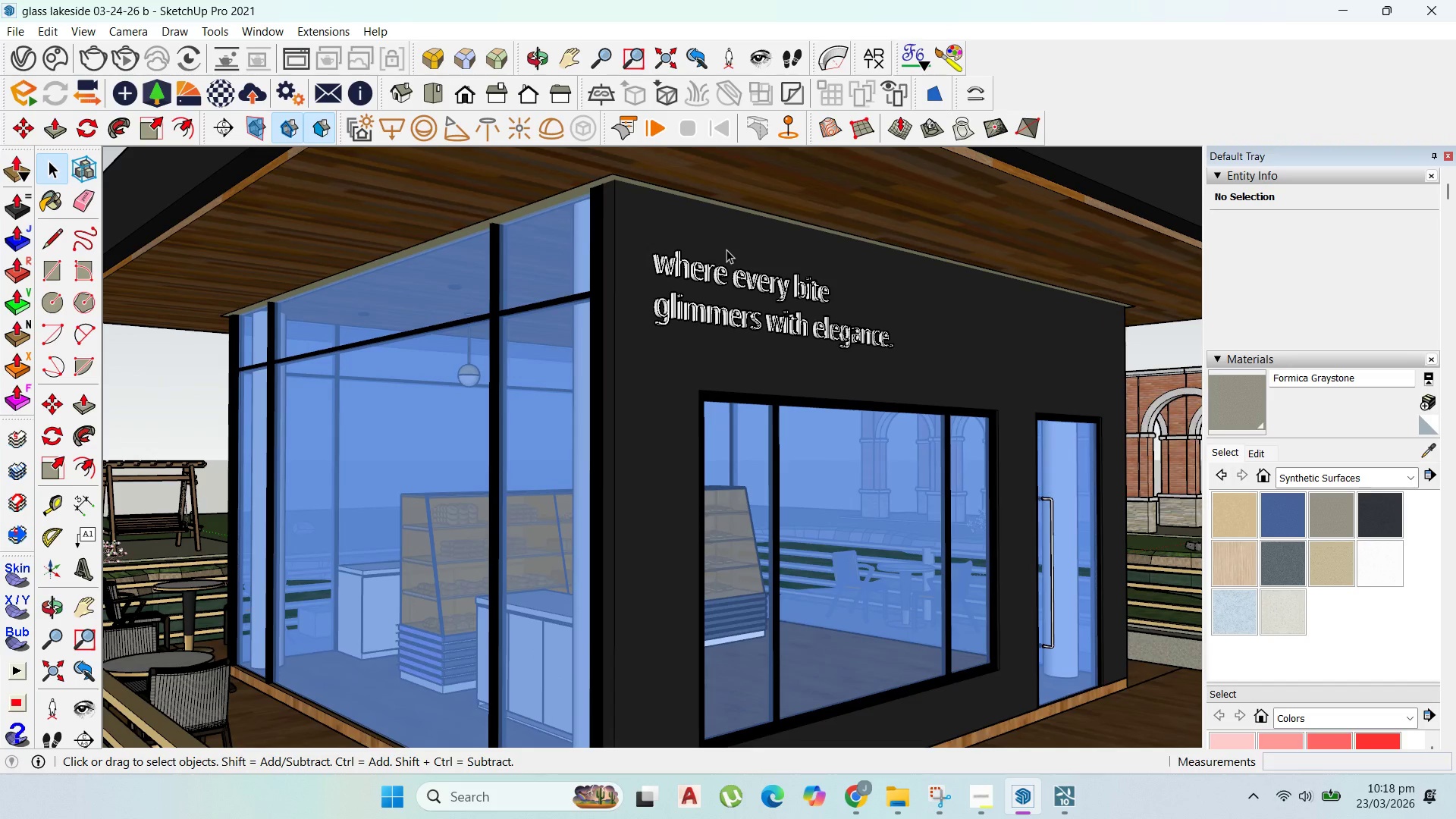 
scroll: coordinate [673, 275], scroll_direction: down, amount: 9.0
 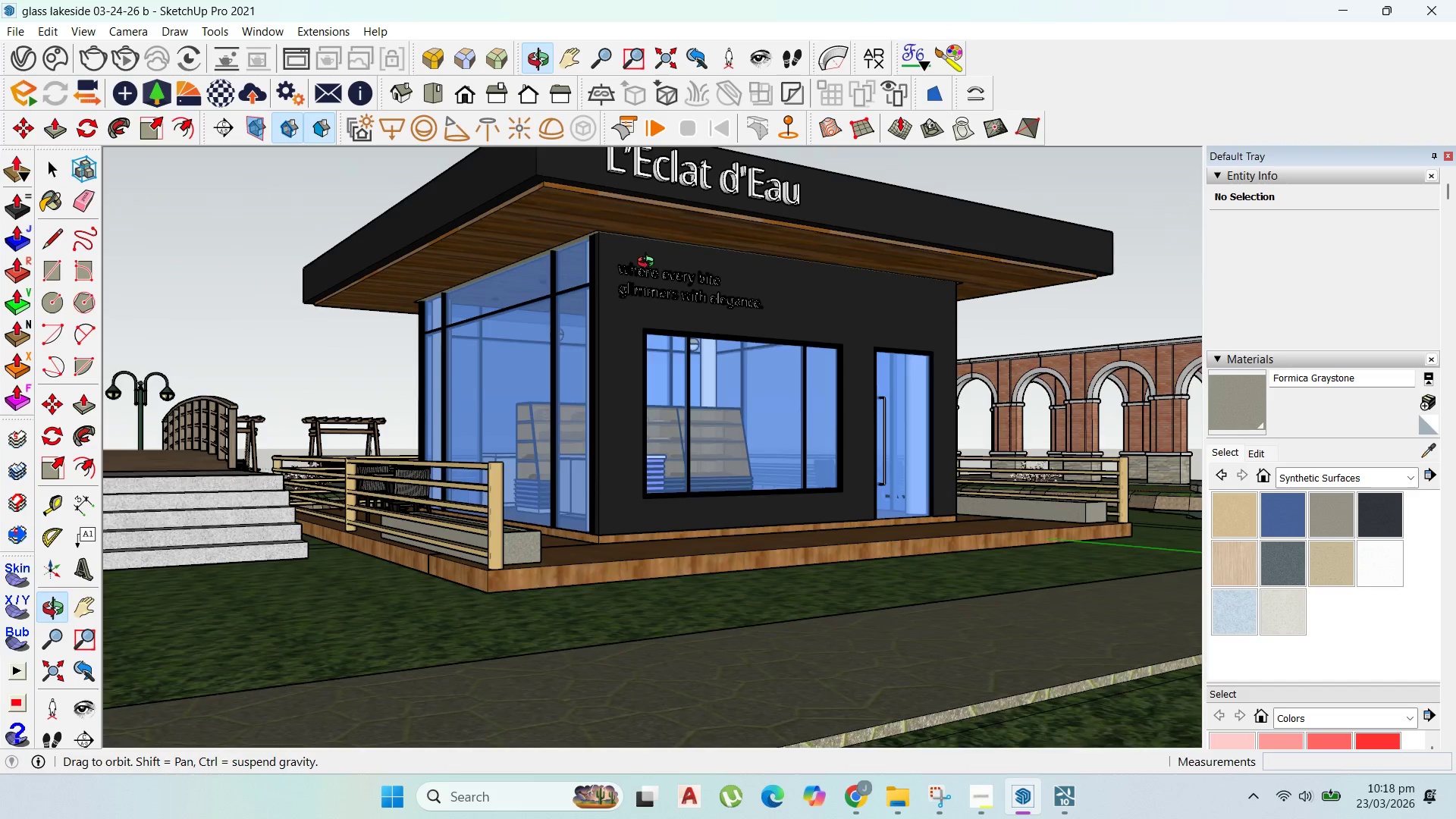 
scroll: coordinate [695, 251], scroll_direction: up, amount: 8.0
 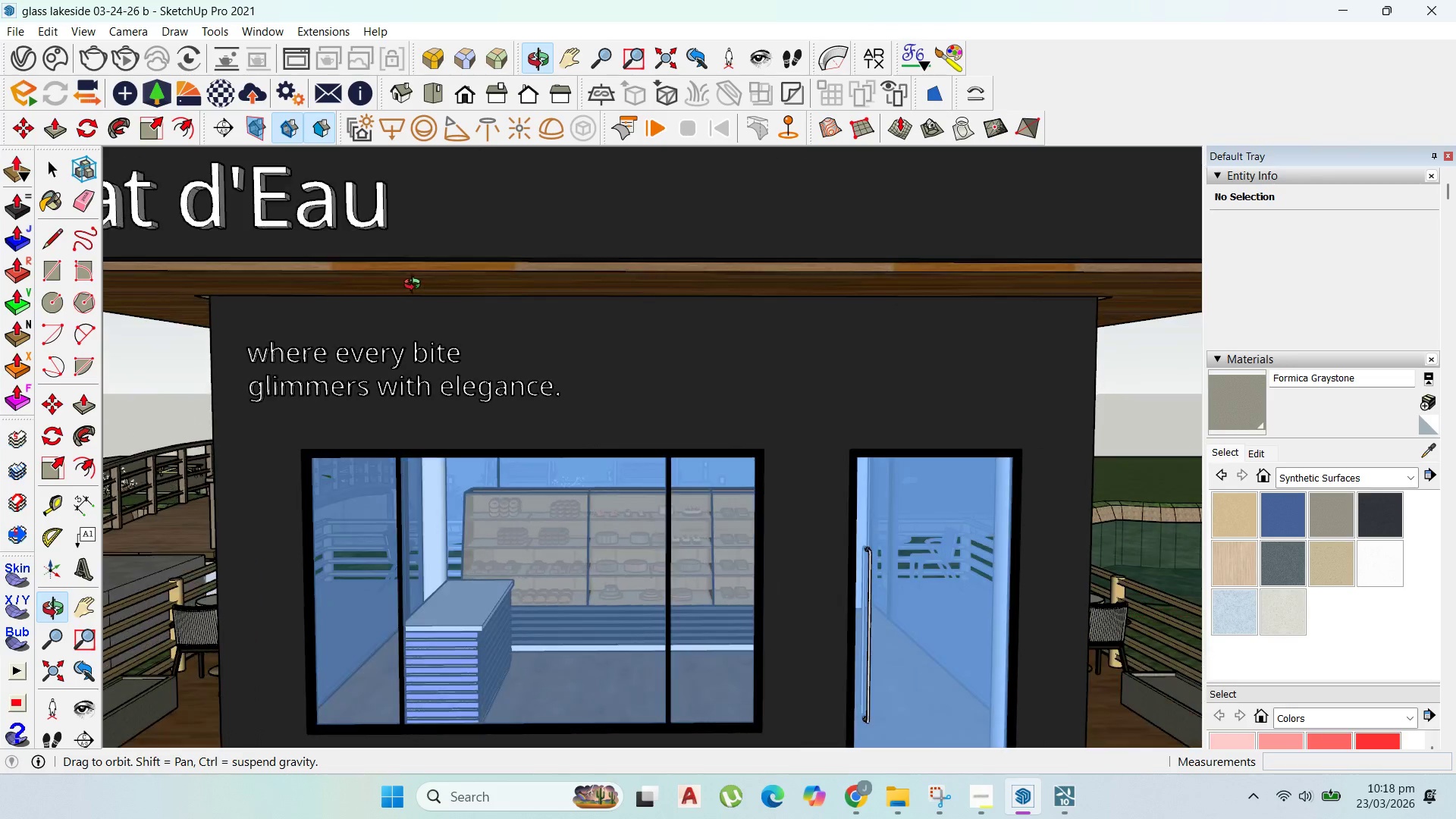 
scroll: coordinate [571, 386], scroll_direction: down, amount: 6.0
 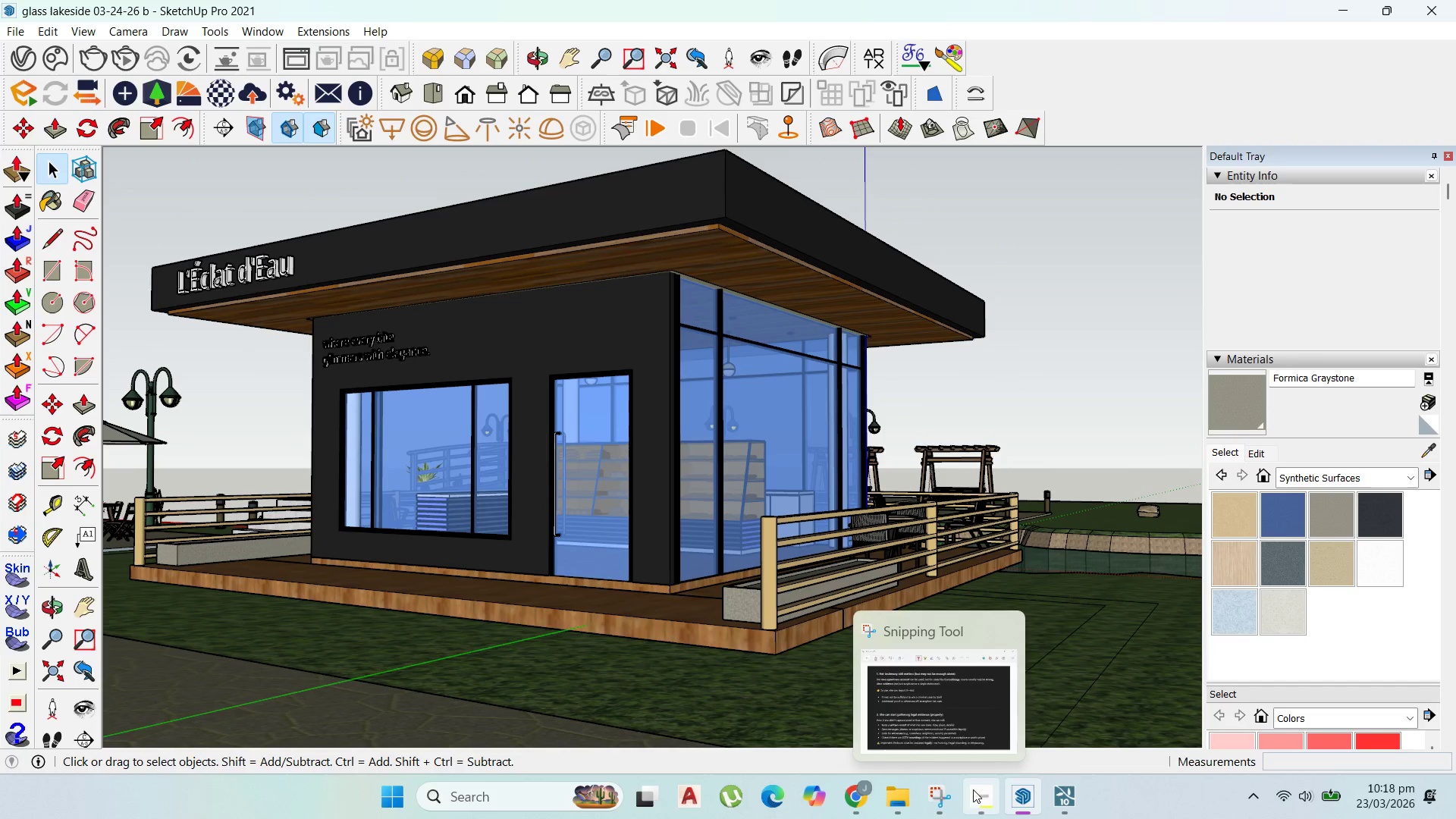 
left_click([867, 737])
 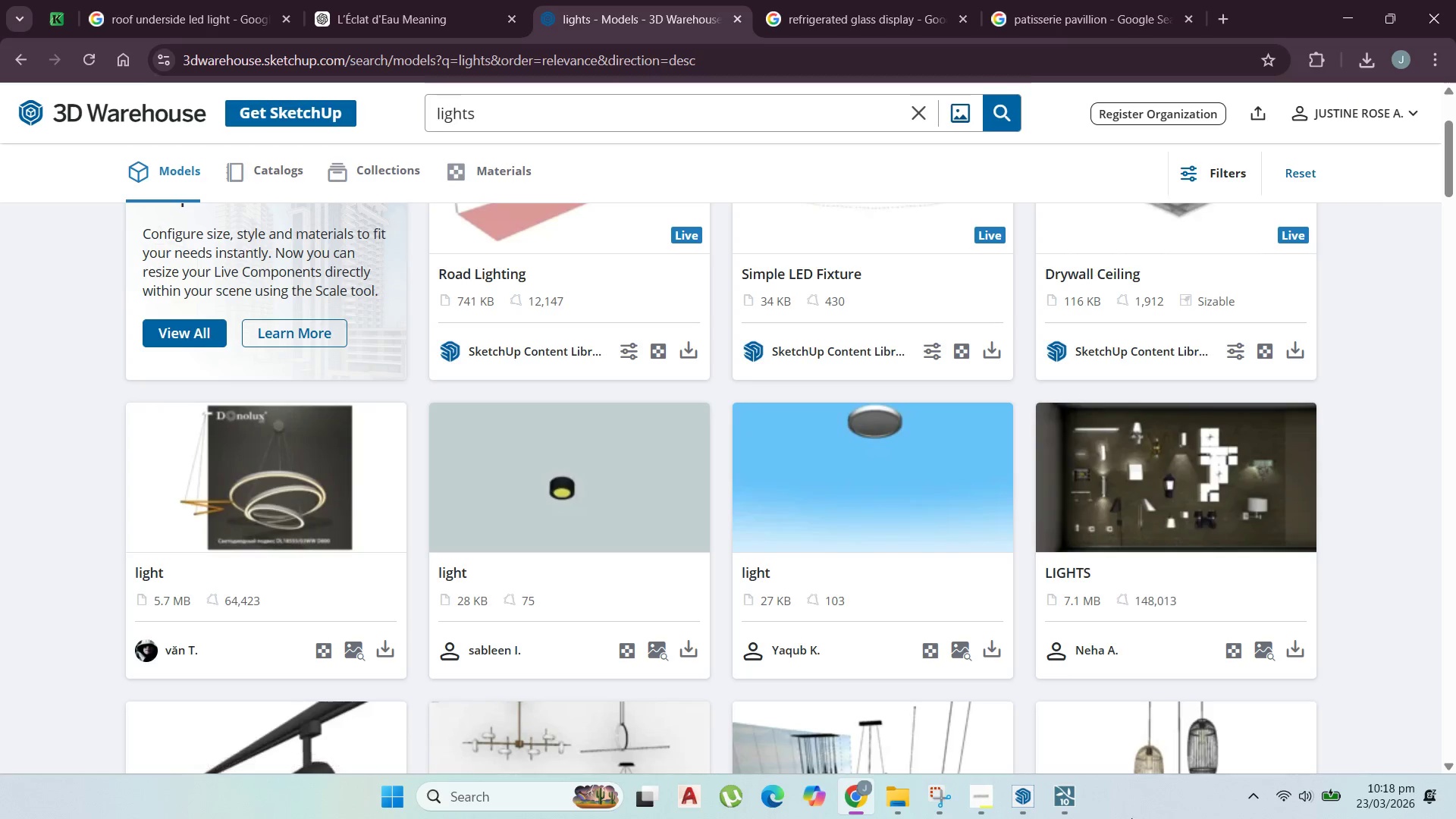 
left_click([1061, 801])
 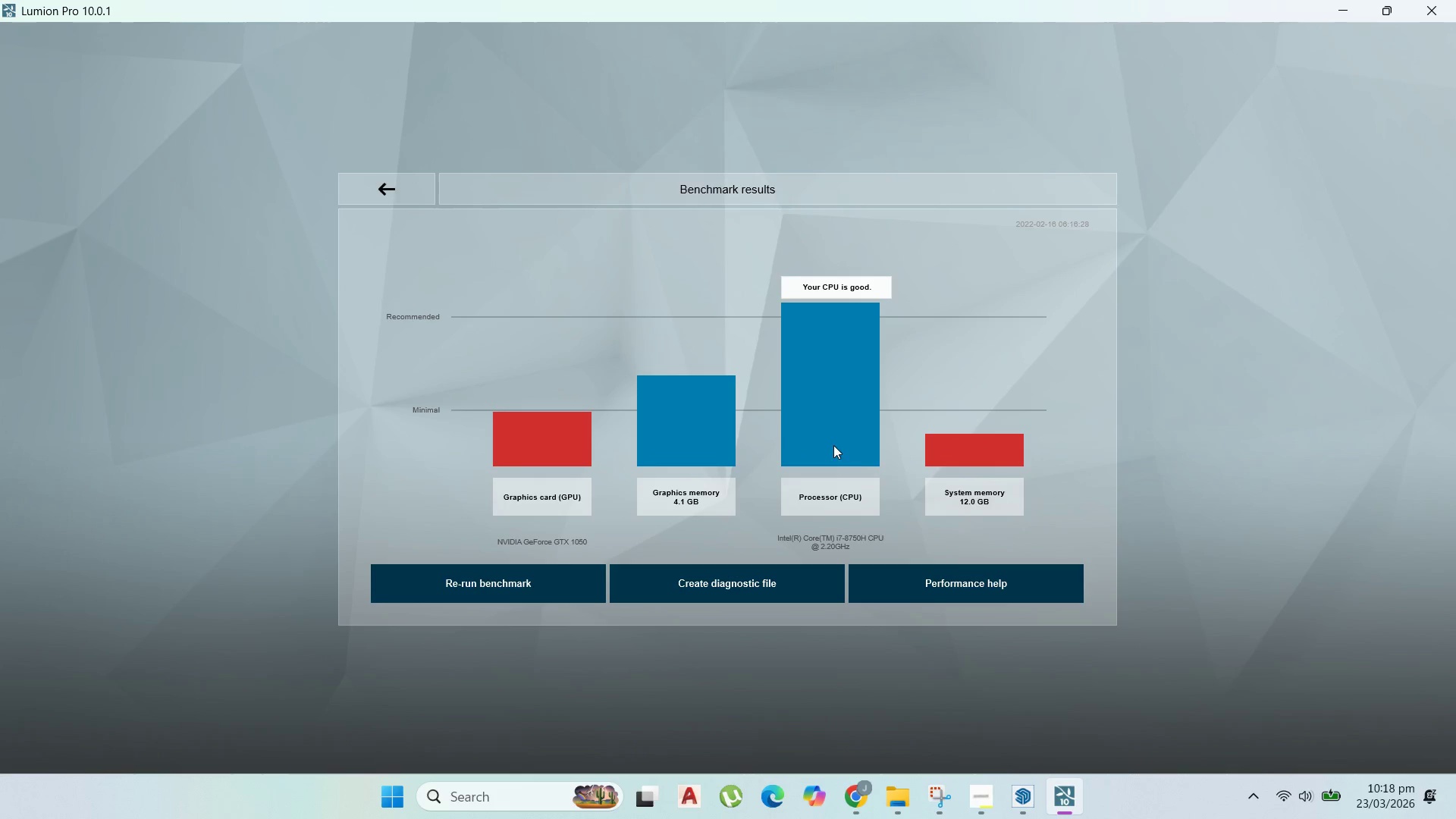 
wait(13.19)
 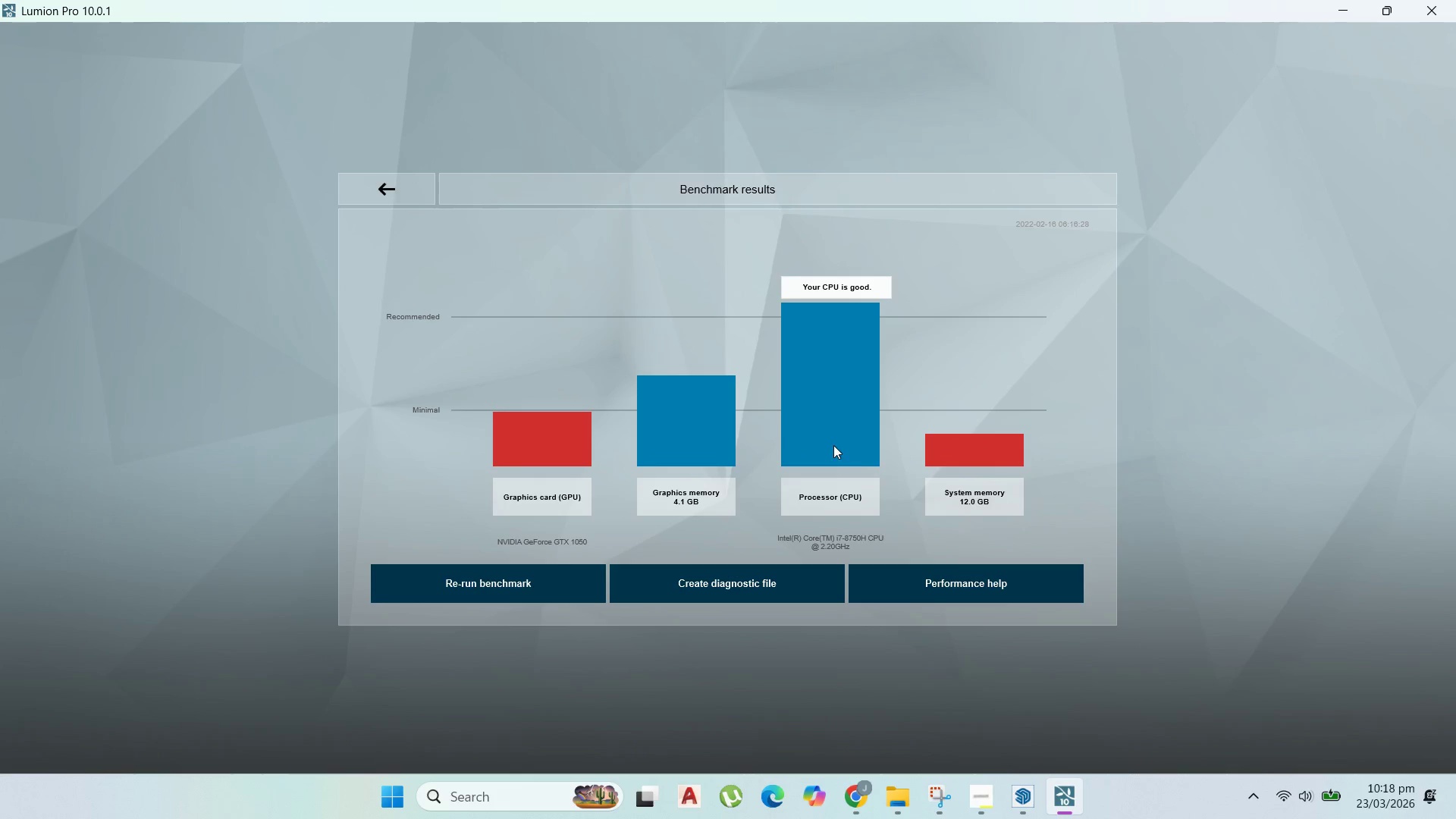 
mouse_move([944, 445])
 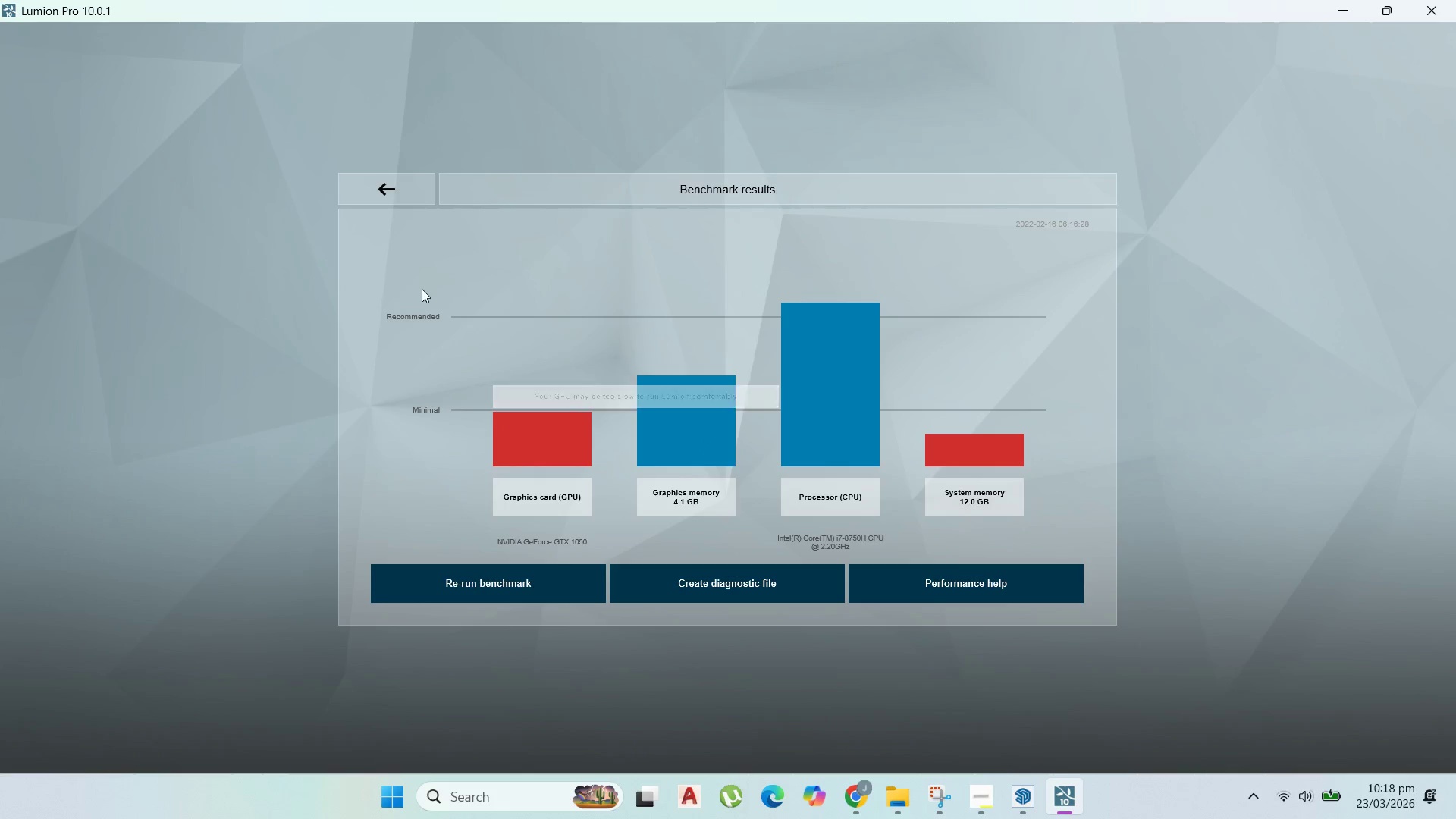 
left_click([390, 201])
 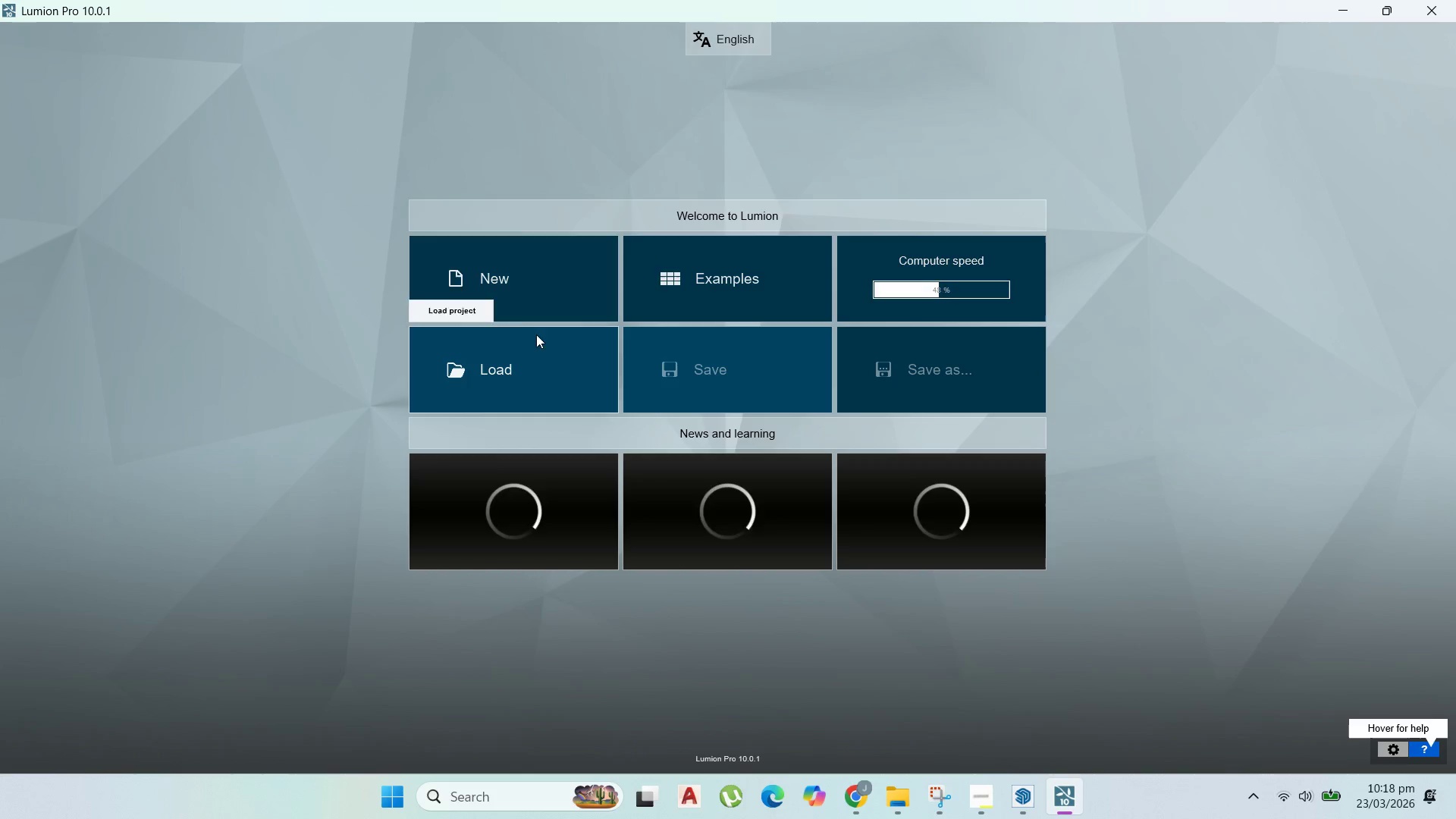 
left_click([525, 302])
 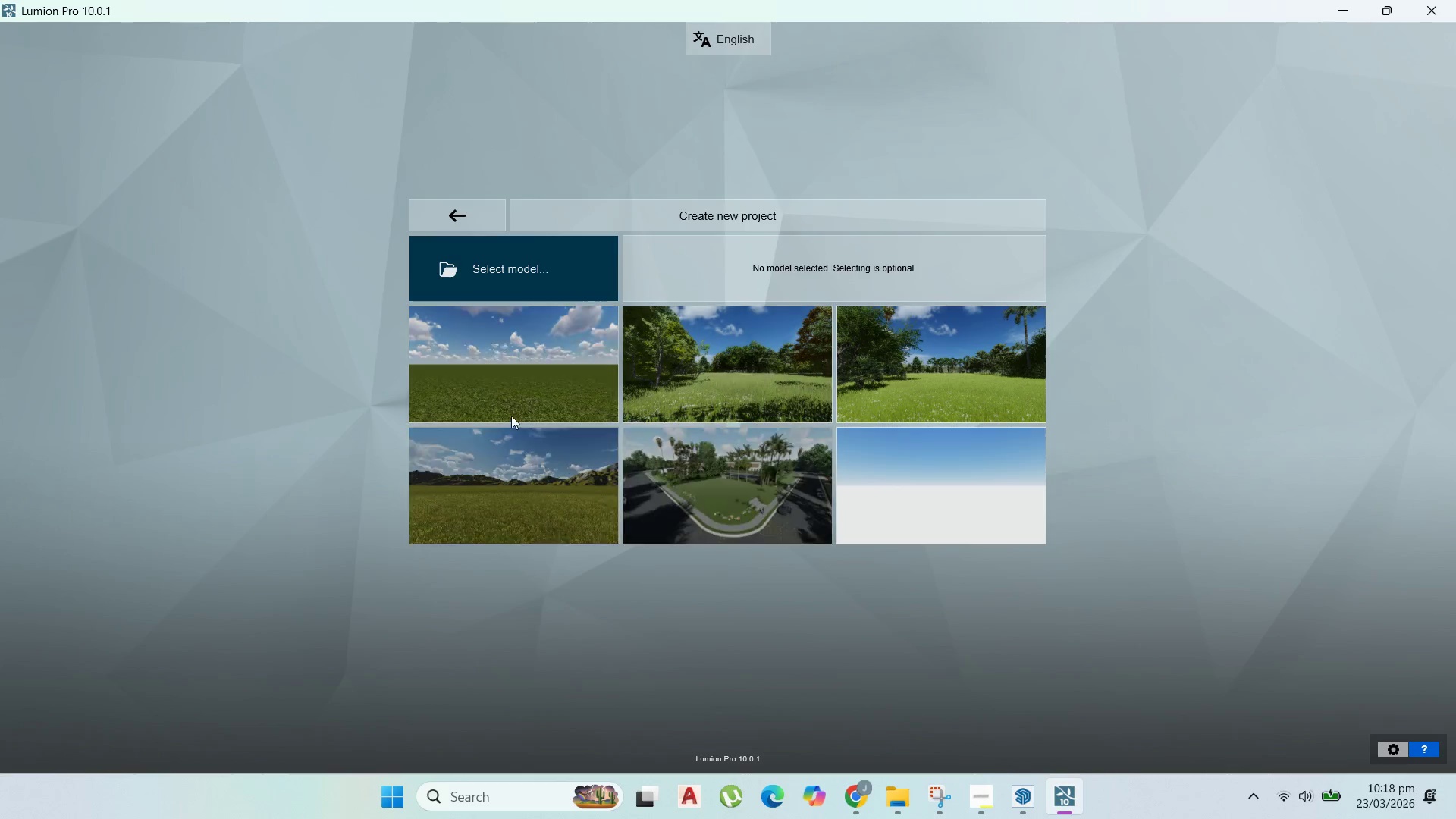 
left_click([513, 397])
 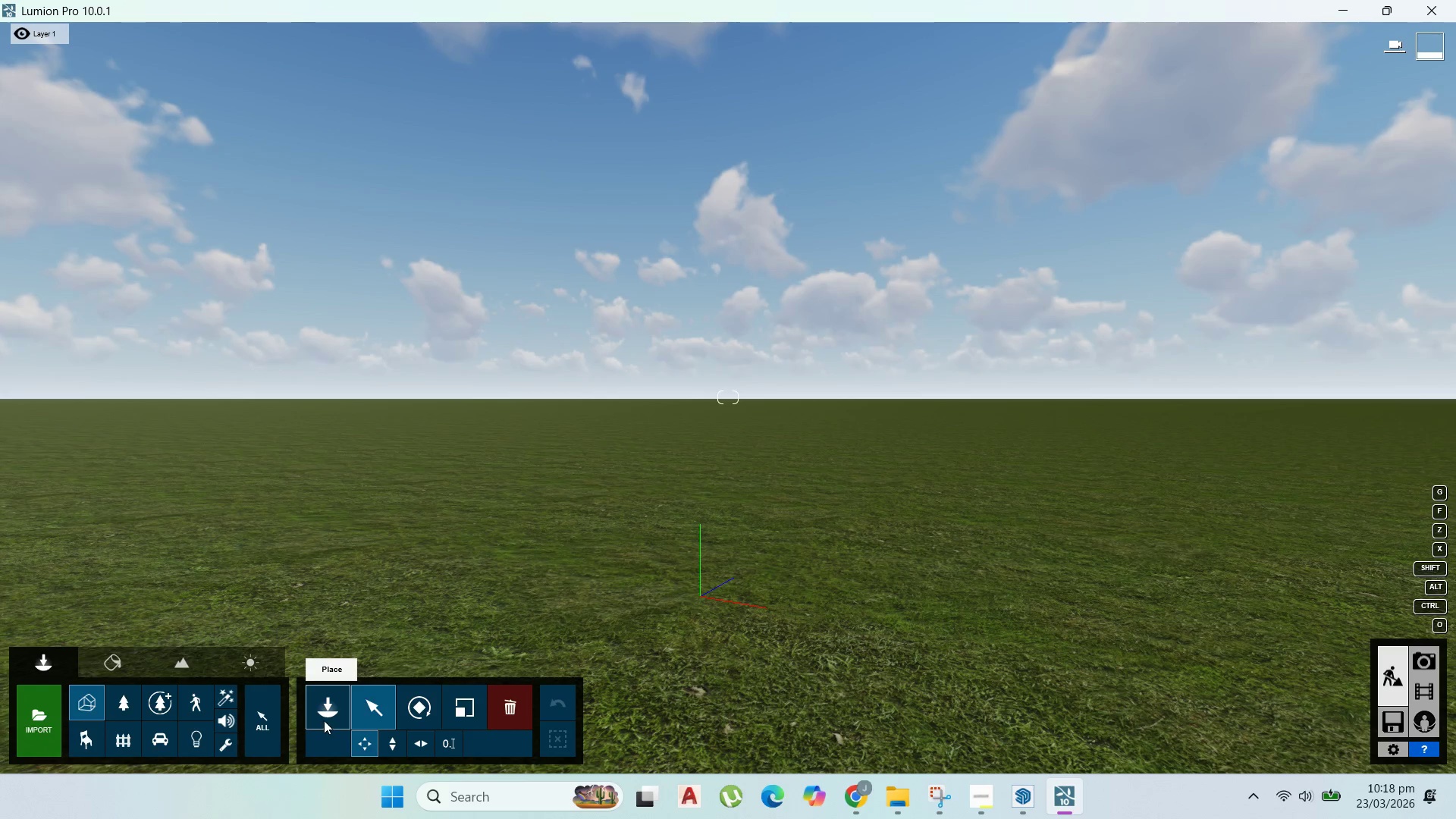 
wait(19.84)
 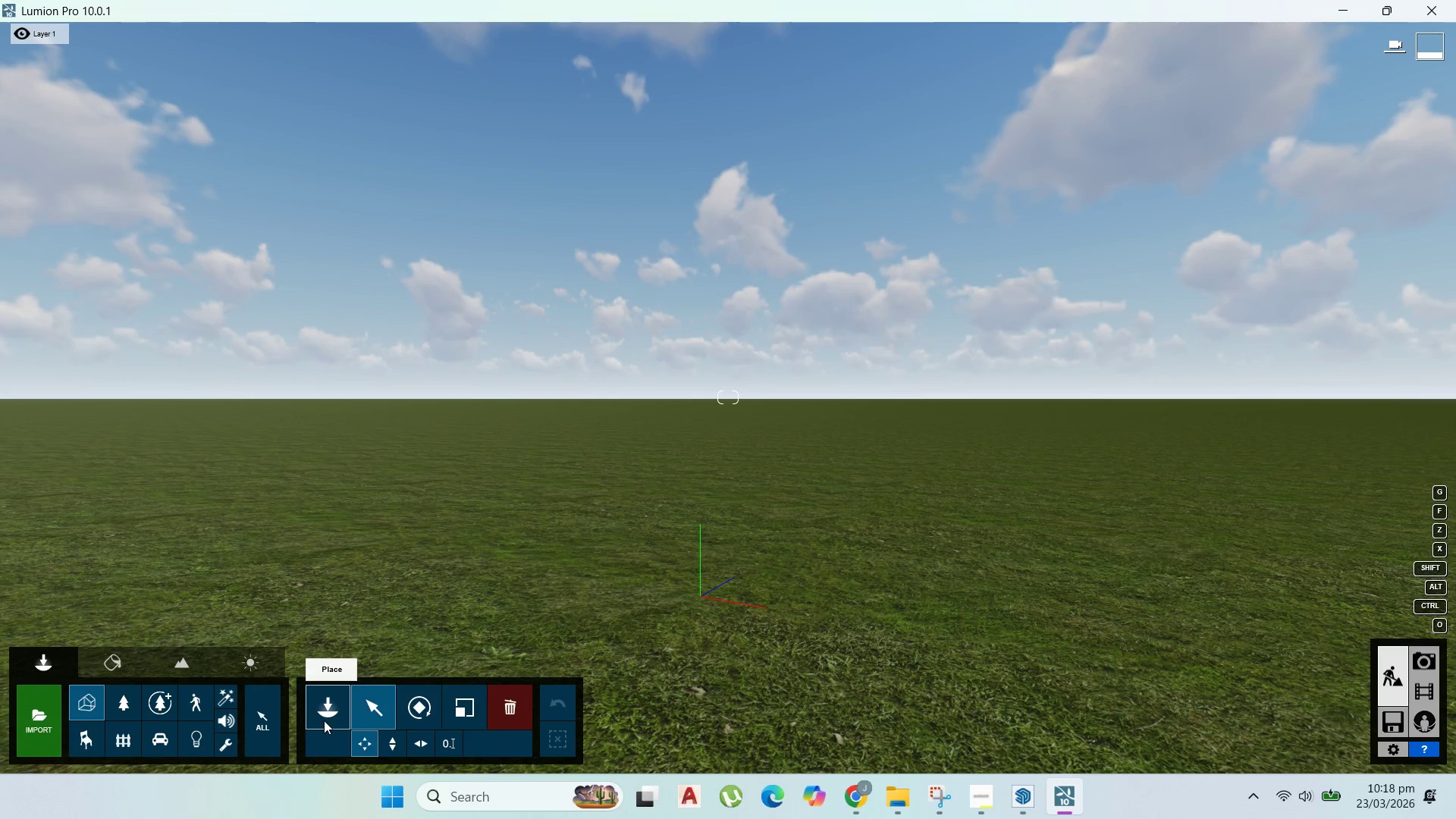 
left_click([54, 708])
 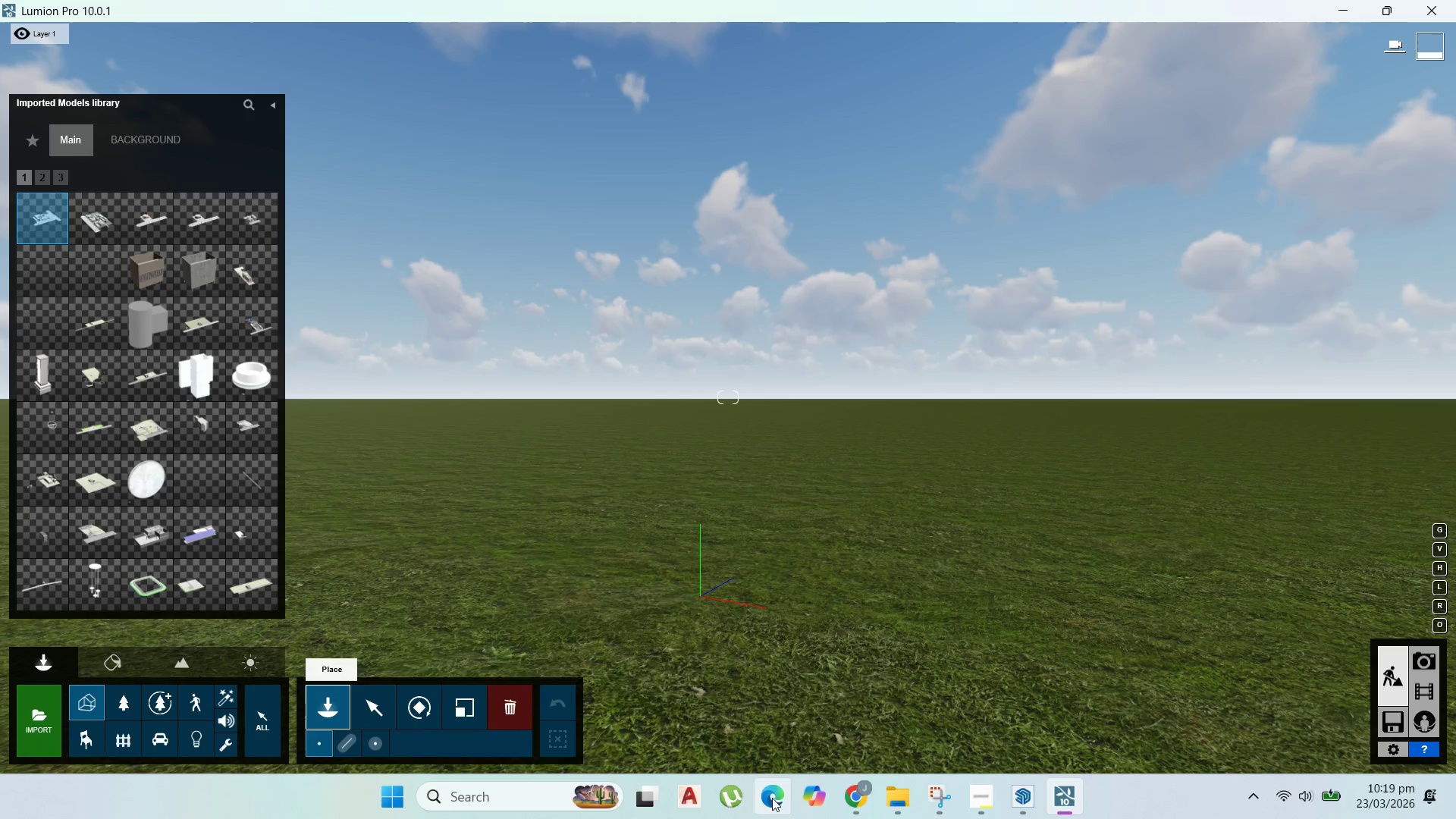 
left_click([1020, 789])
 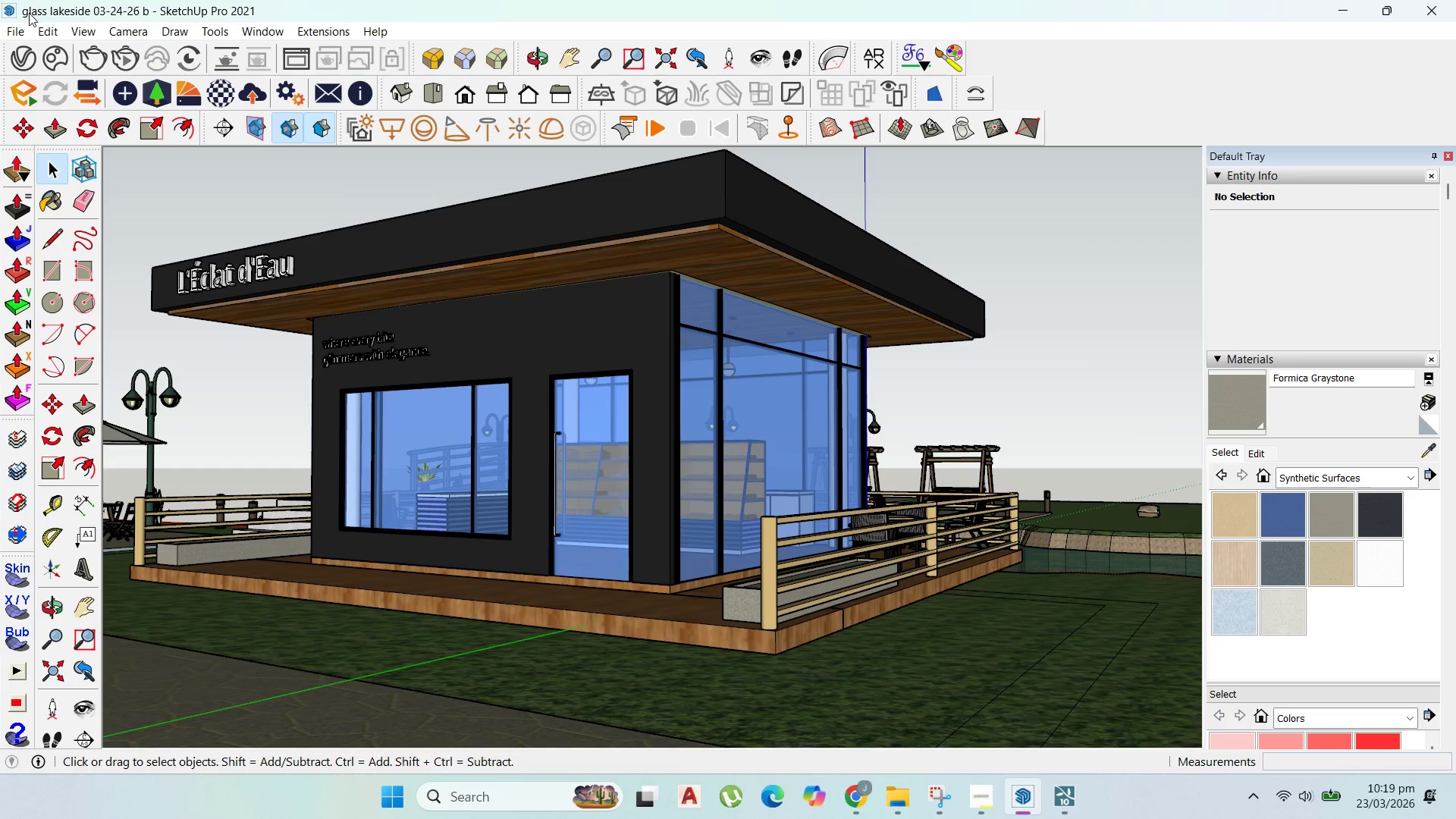 
left_click([20, 27])
 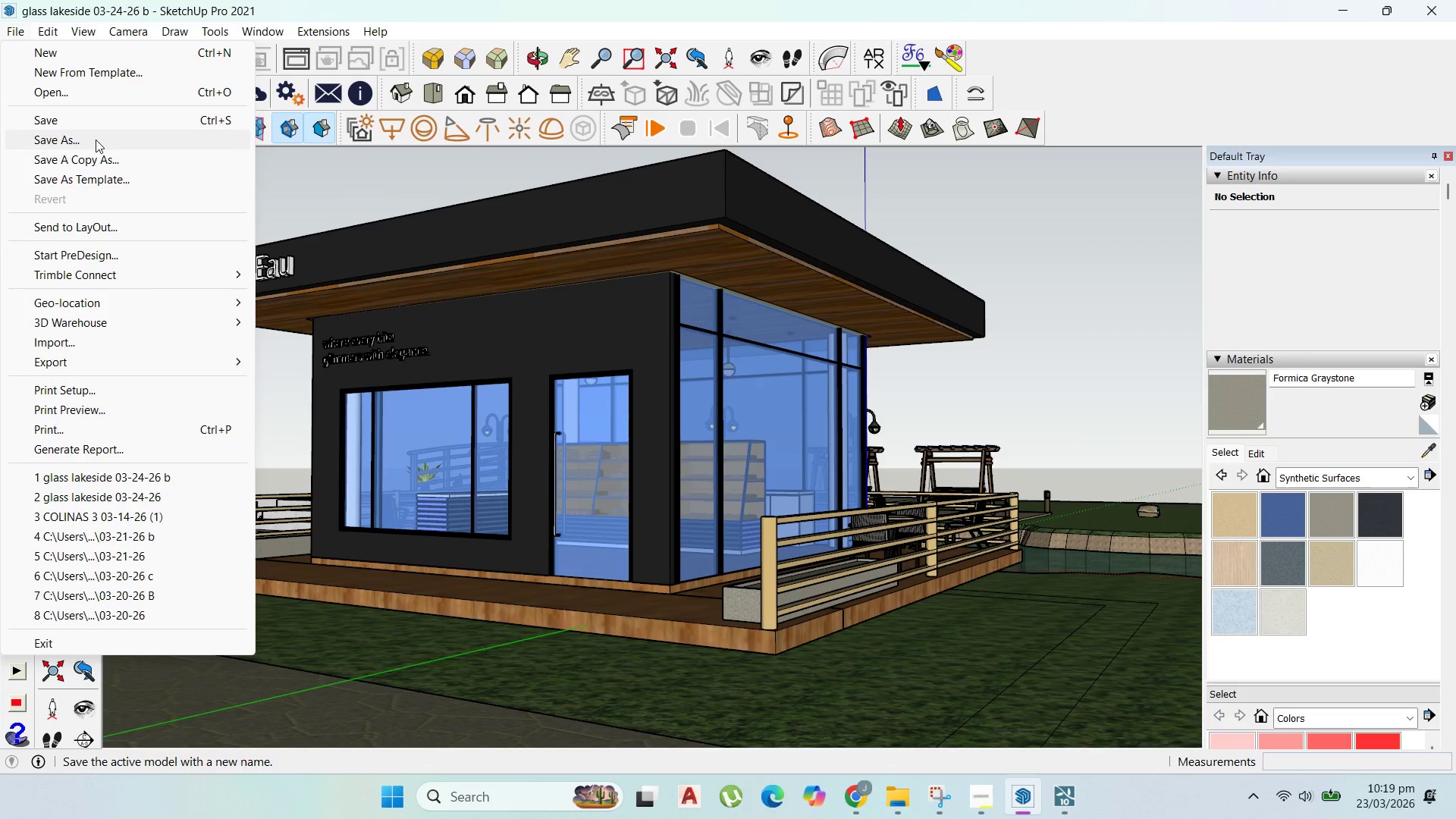 
left_click([96, 140])
 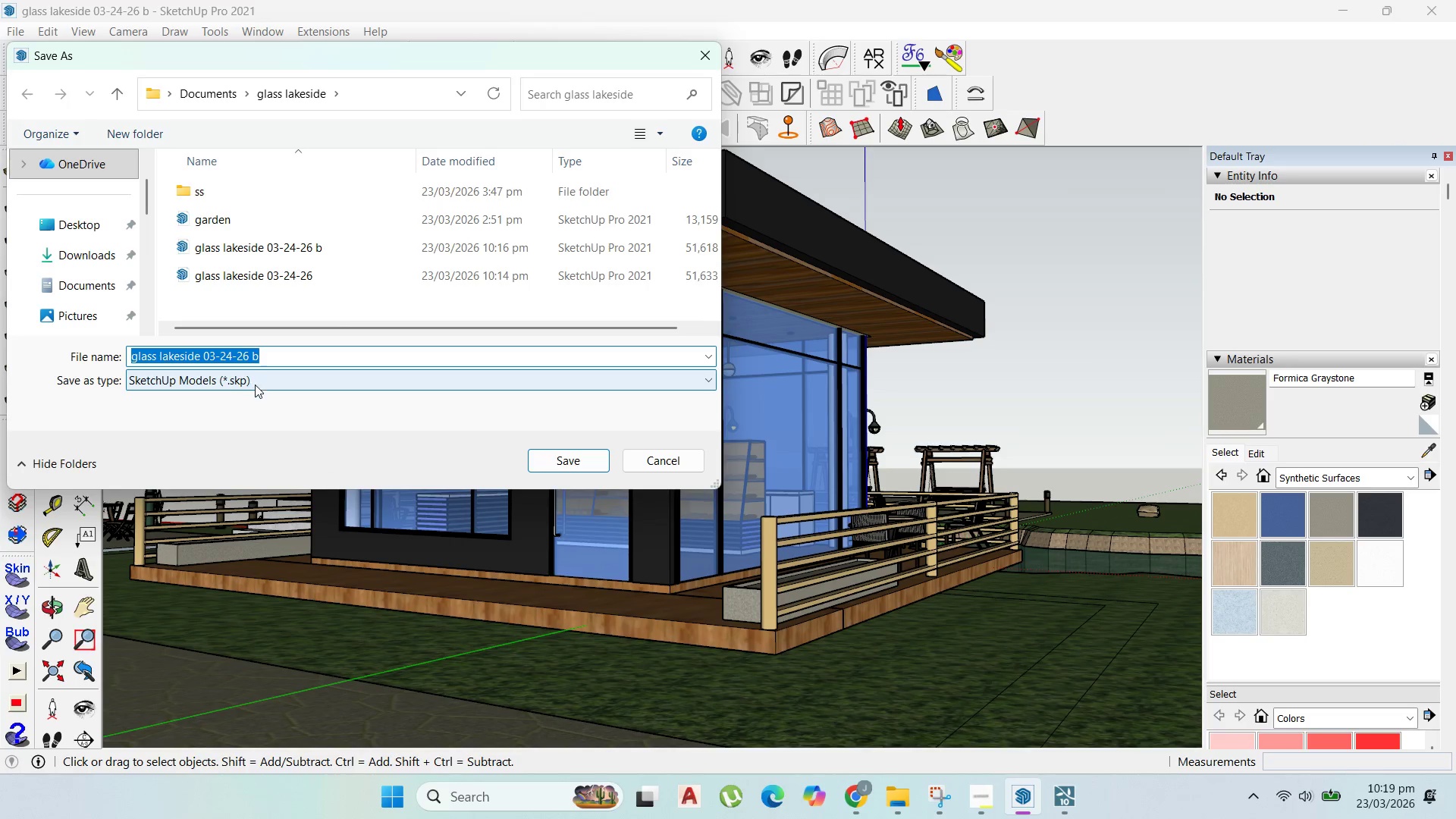 
wait(5.24)
 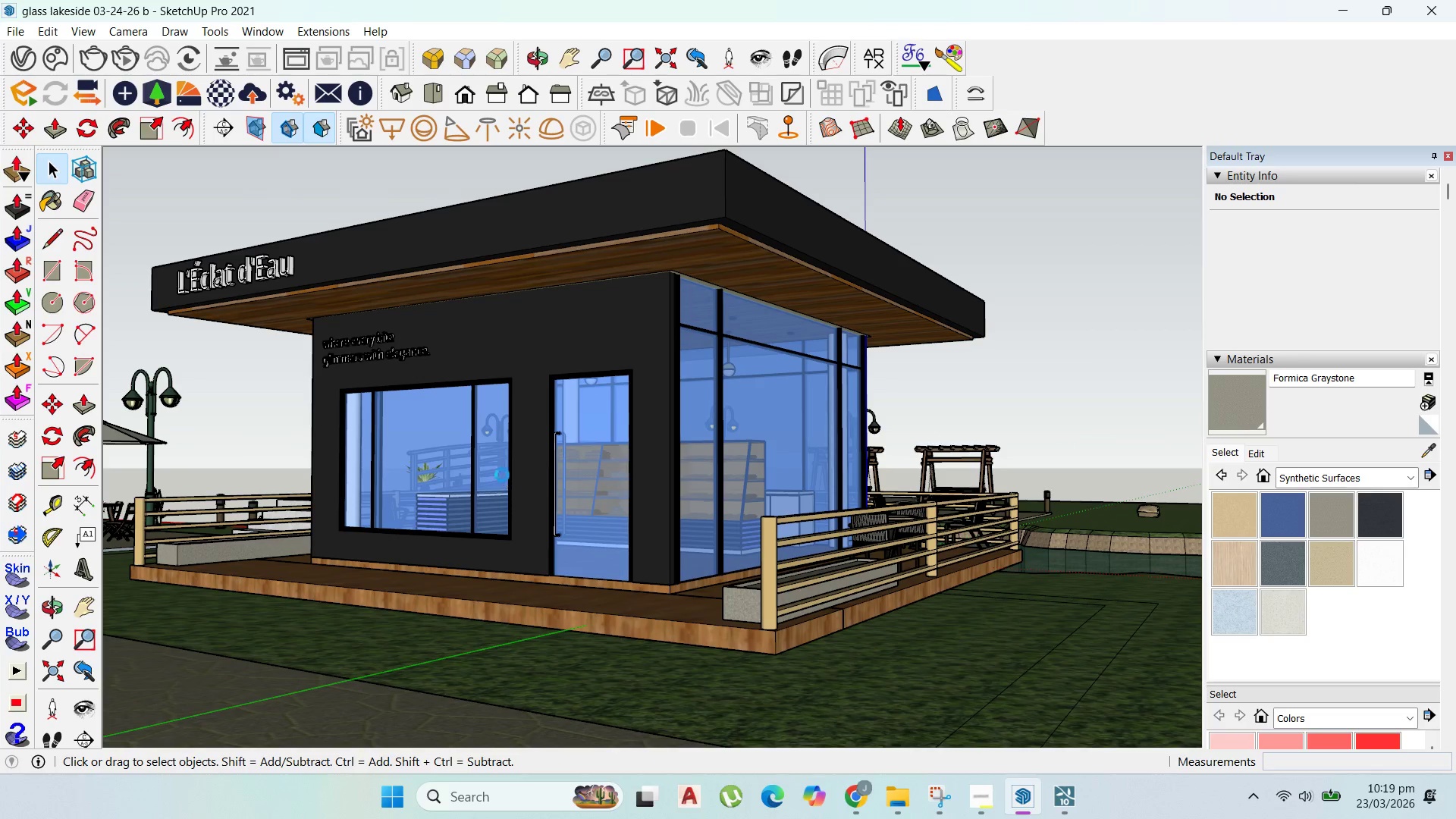 
left_click([271, 427])
 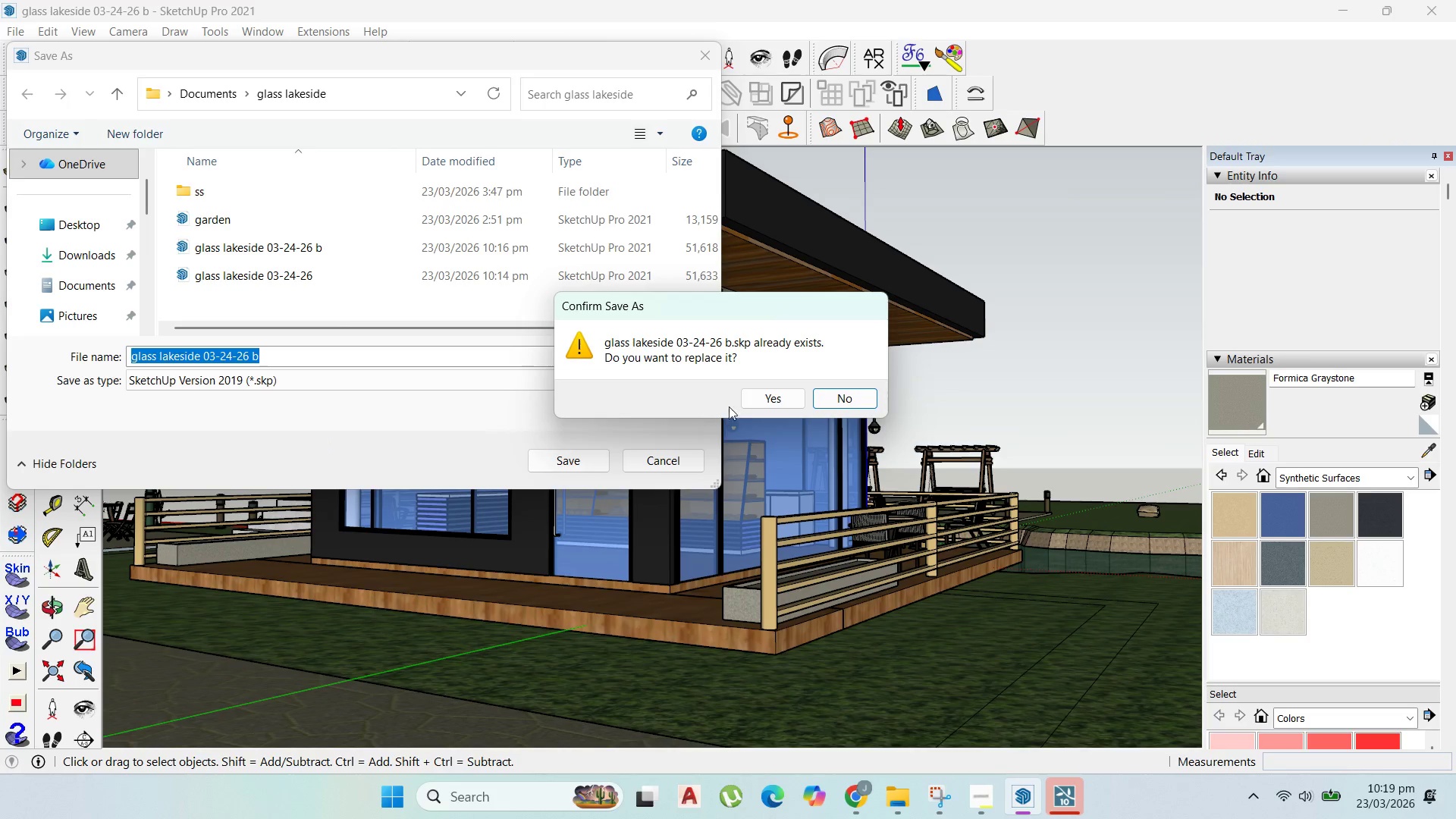 
left_click([767, 405])
 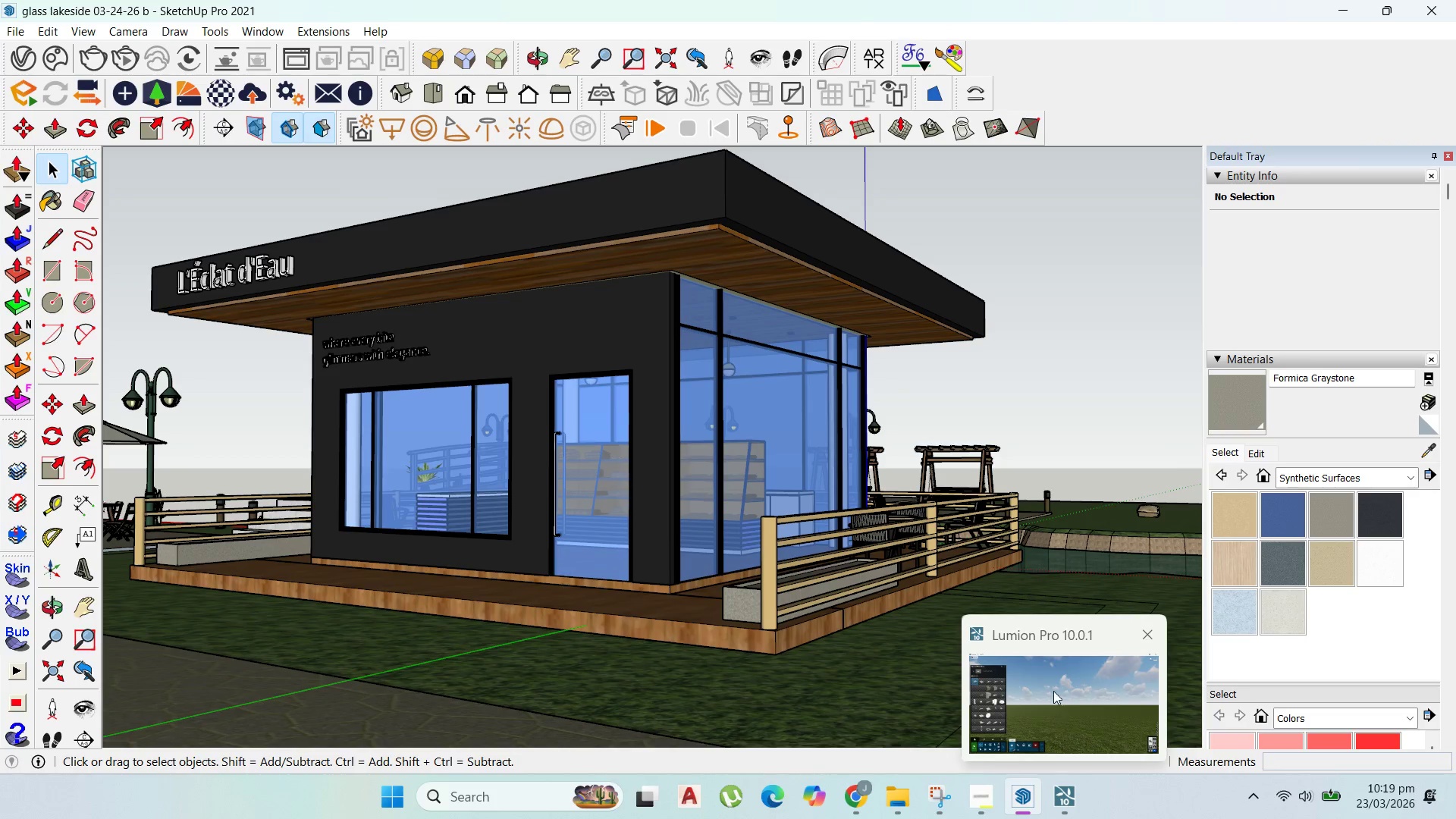 
left_click([960, 508])
 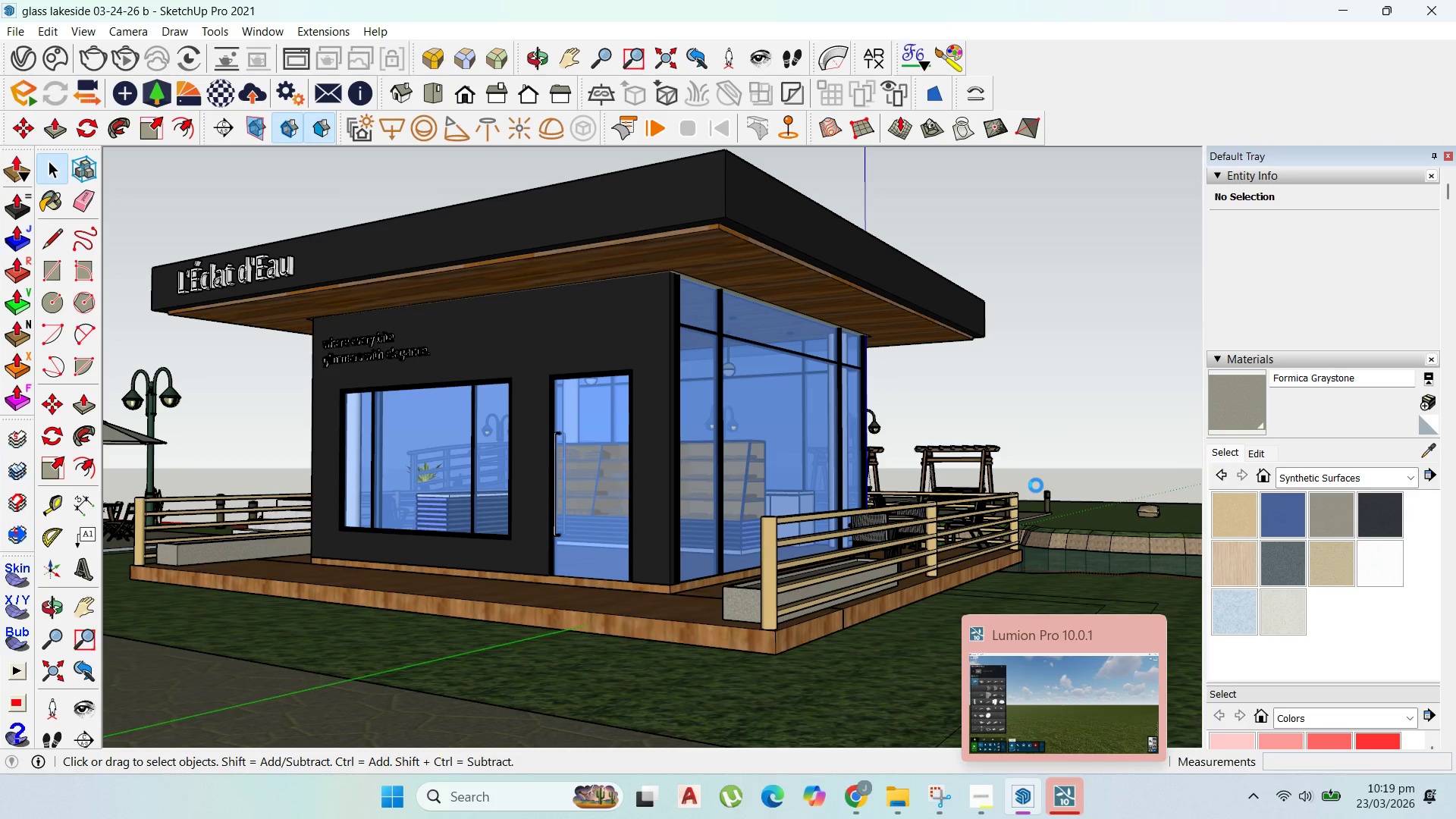 
wait(8.14)
 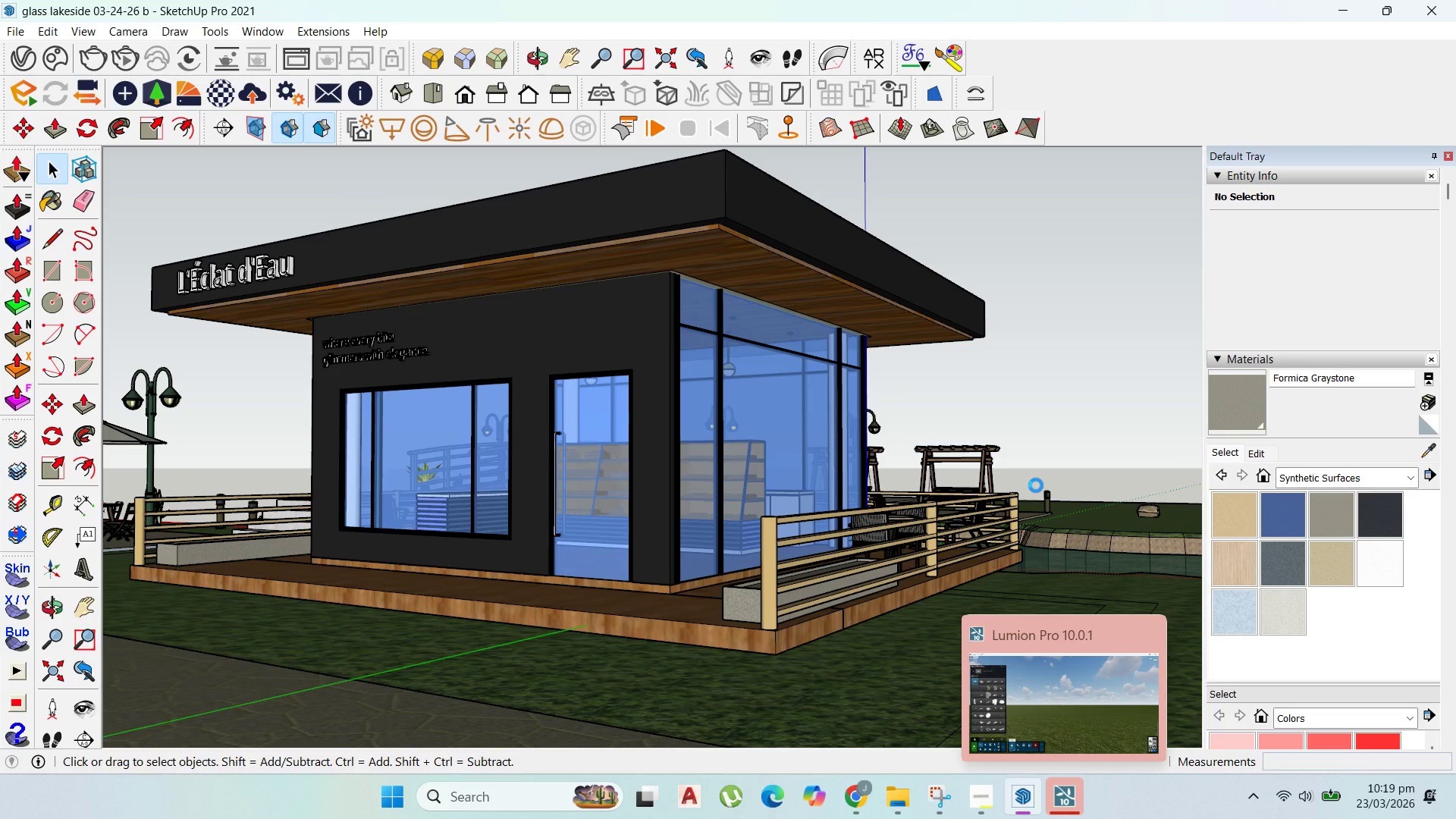 
left_click([603, 180])
 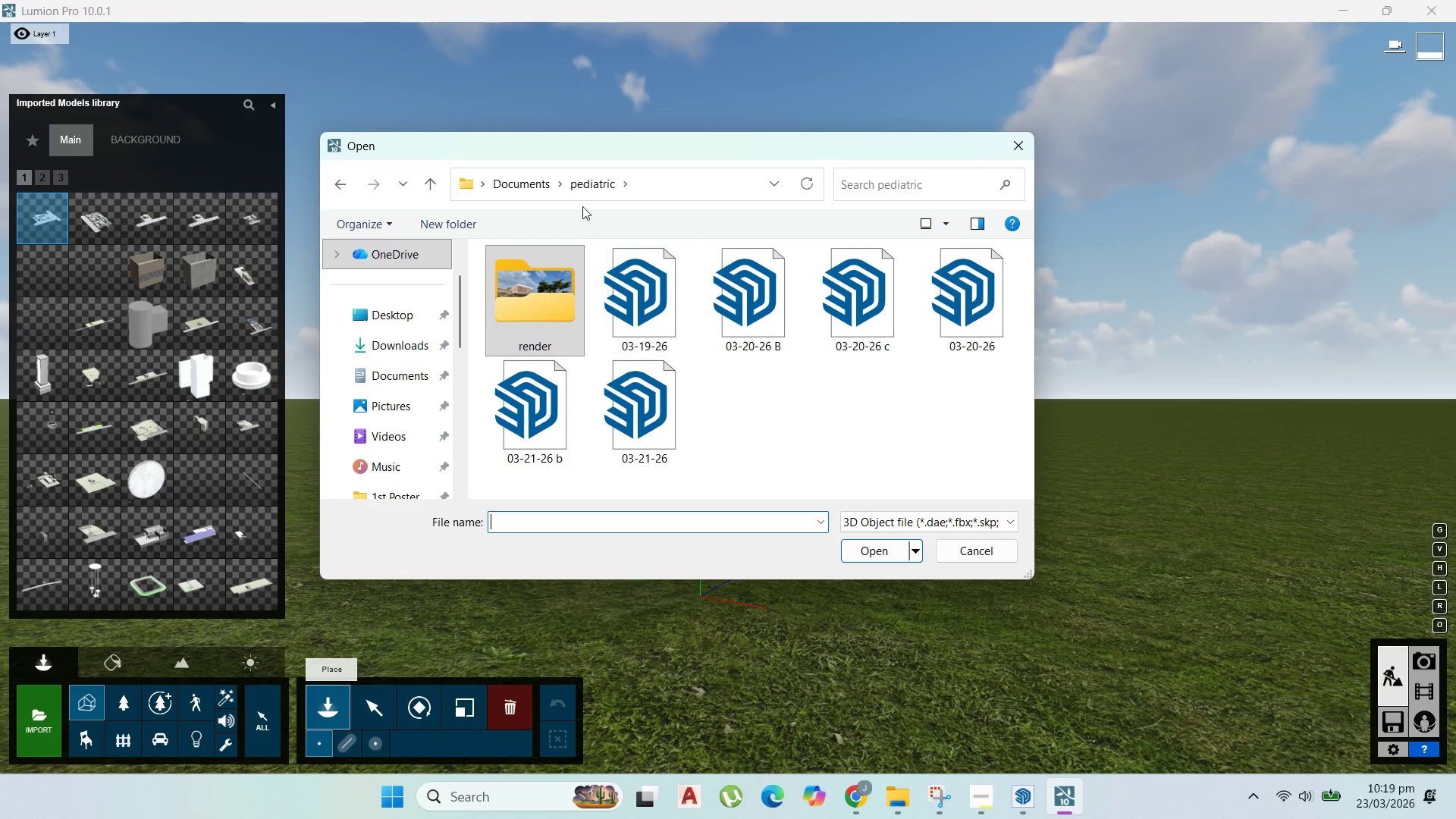 
left_click([544, 190])
 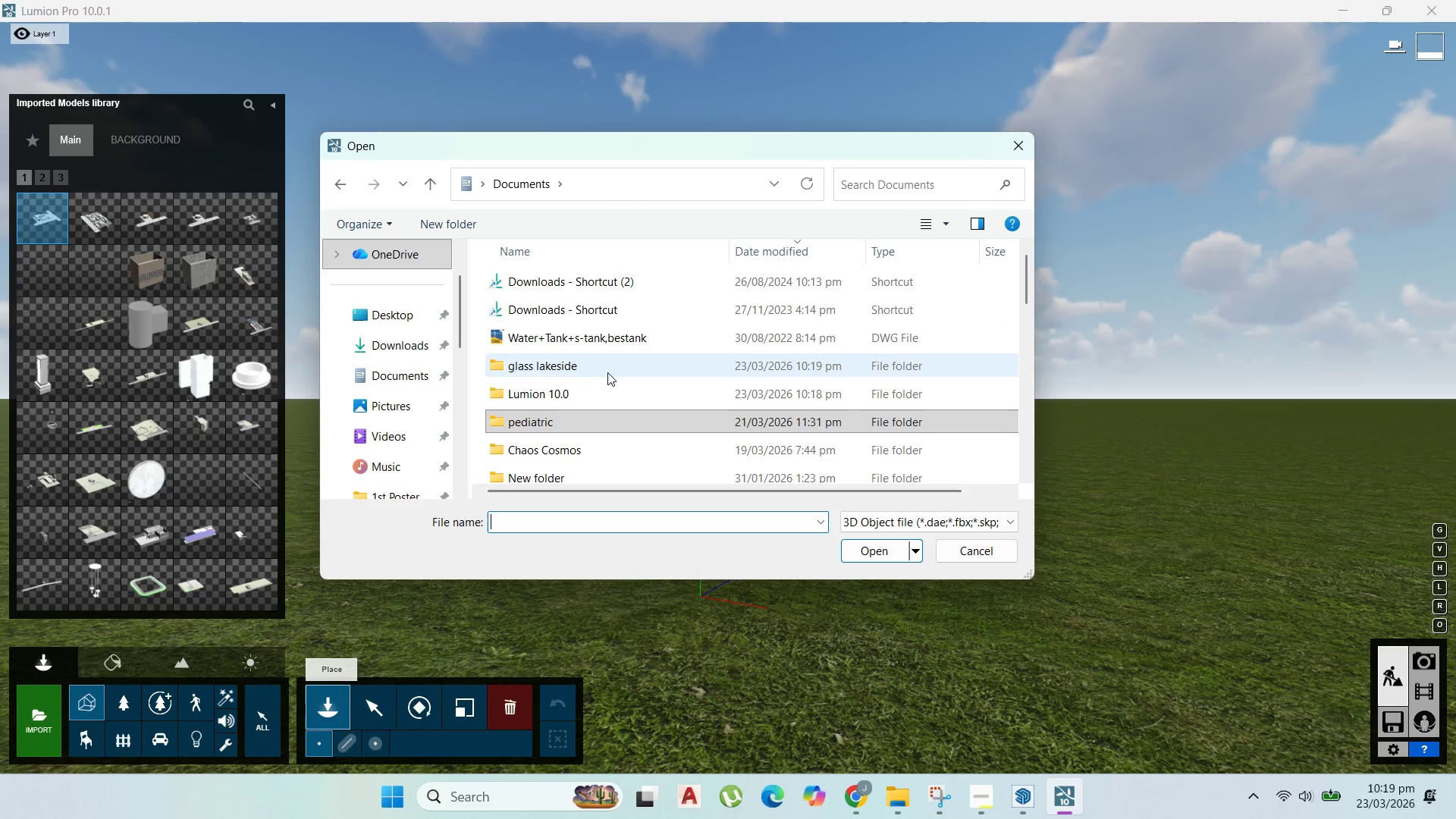 
double_click([605, 375])
 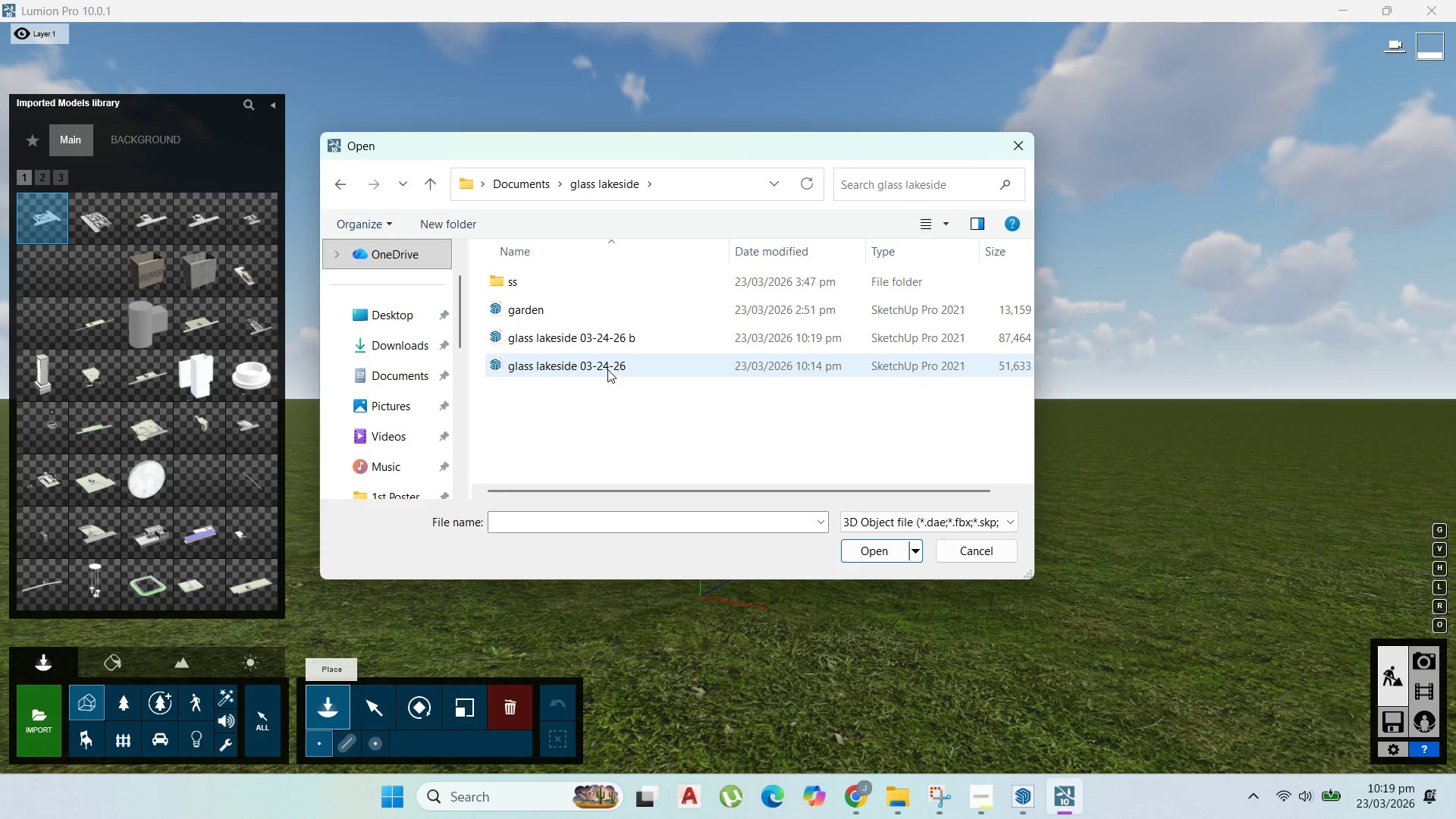 
left_click([623, 340])
 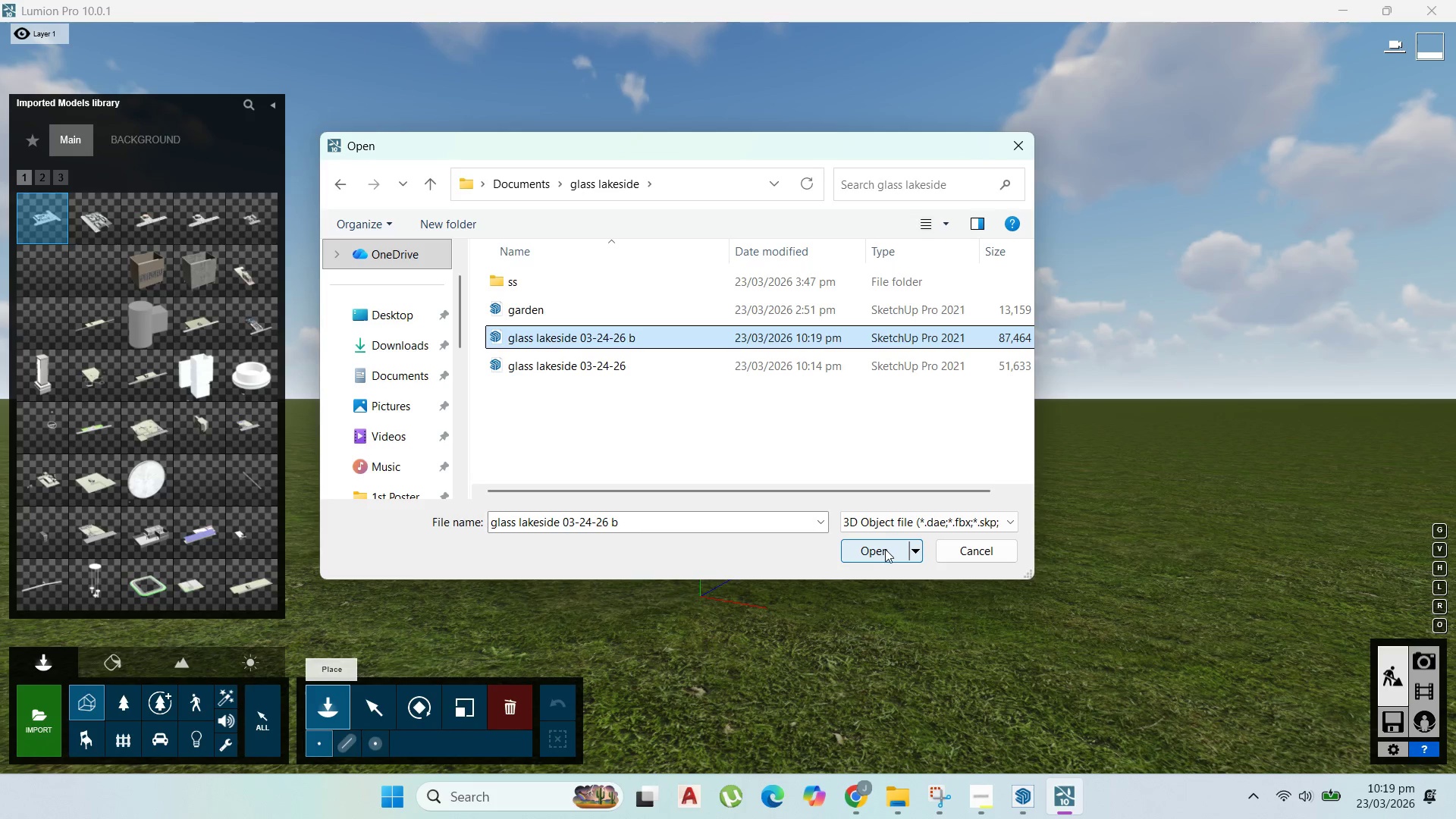 
left_click([885, 549])
 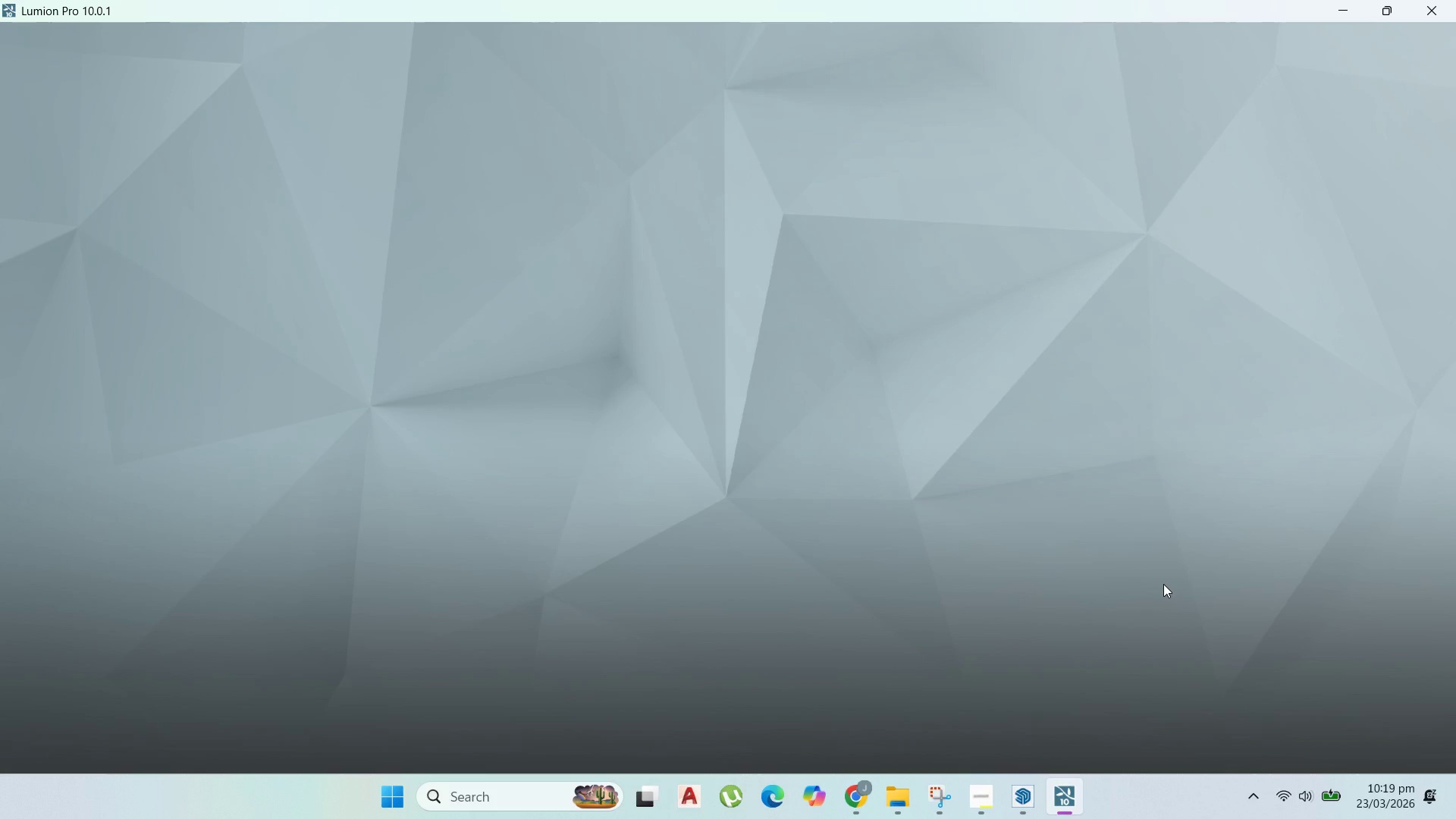 
wait(17.55)
 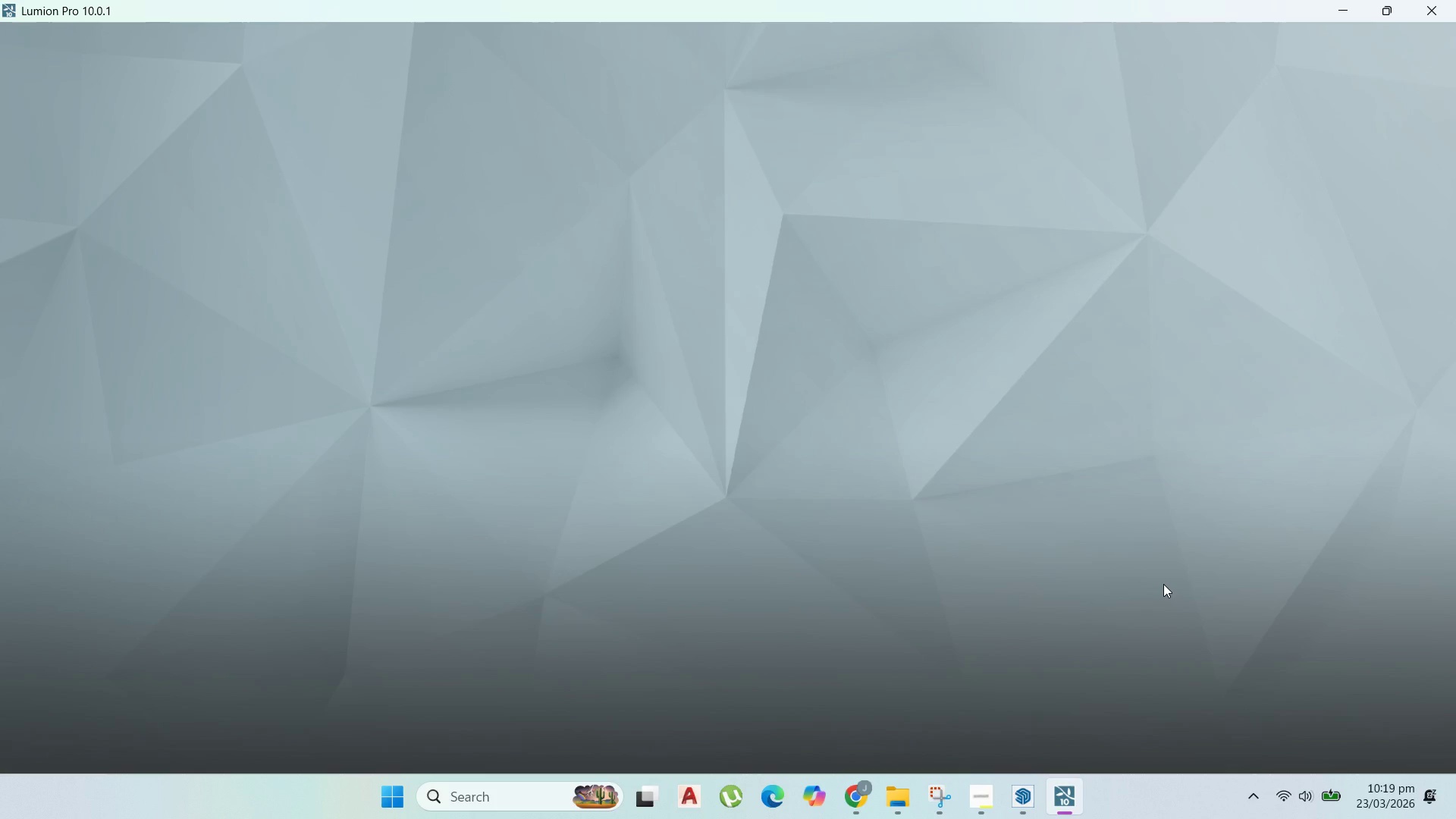 
left_click([945, 560])
 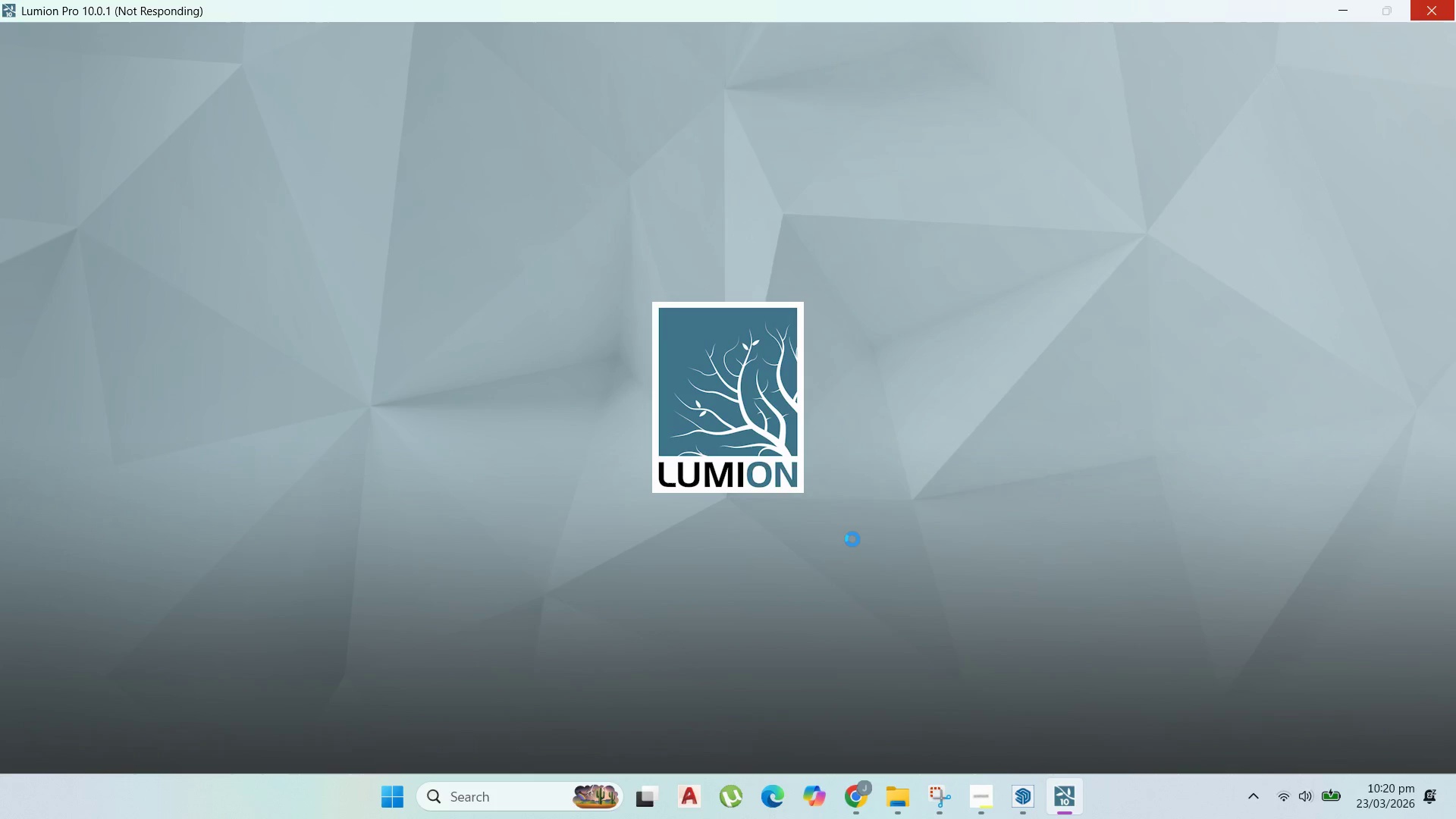 
wait(38.64)
 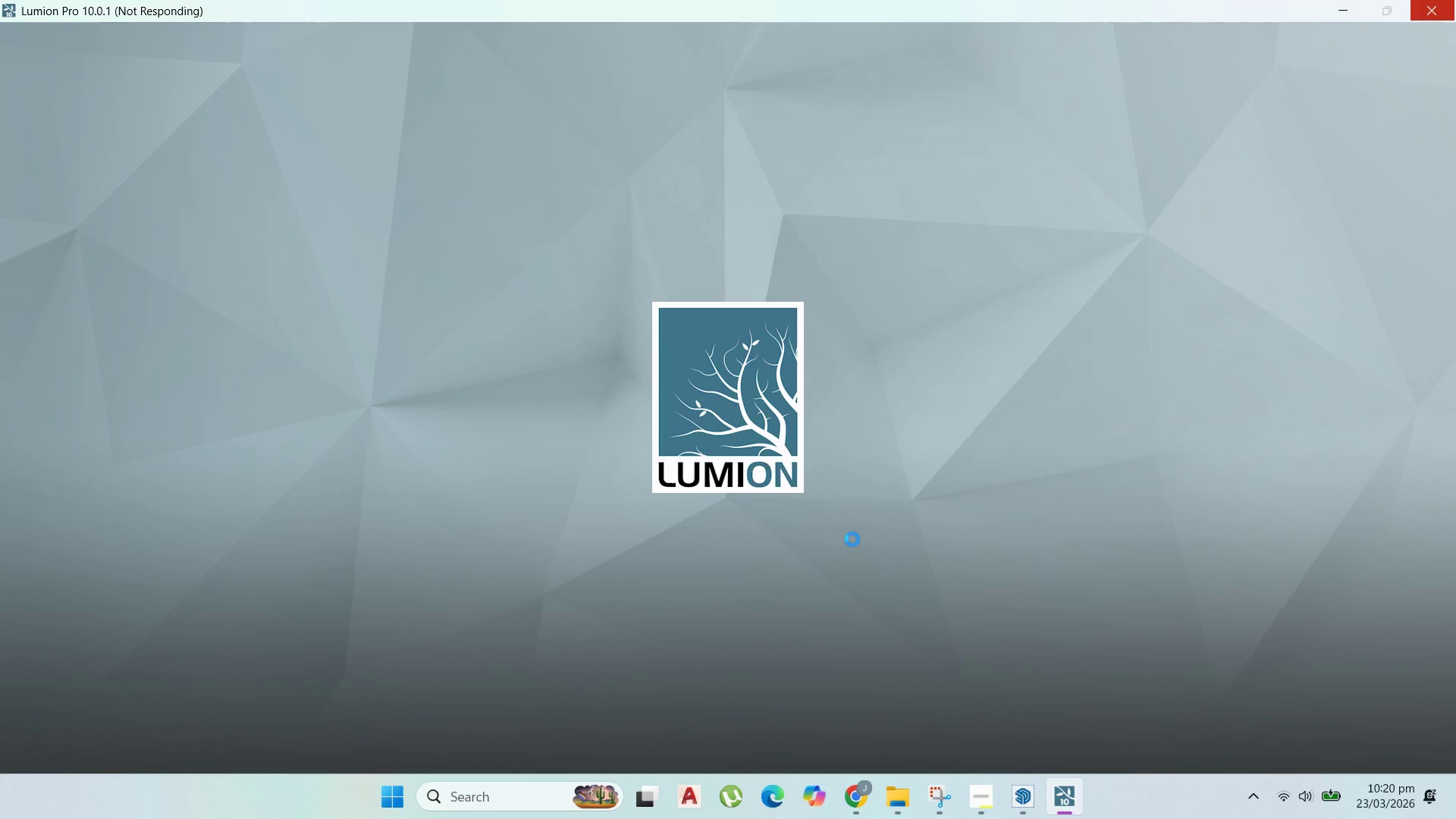 
left_click([1034, 796])
 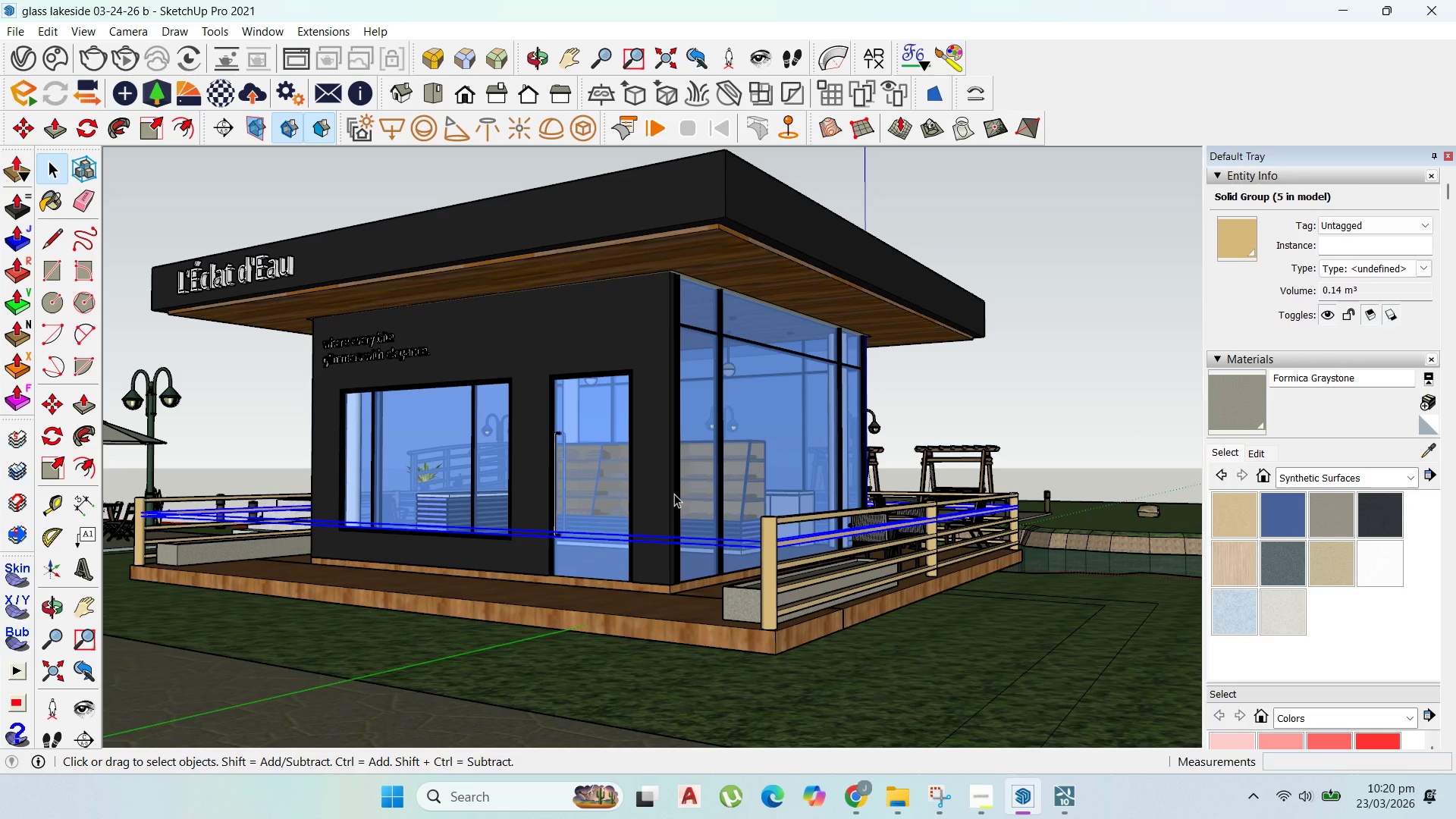 
scroll: coordinate [529, 579], scroll_direction: down, amount: 2.0
 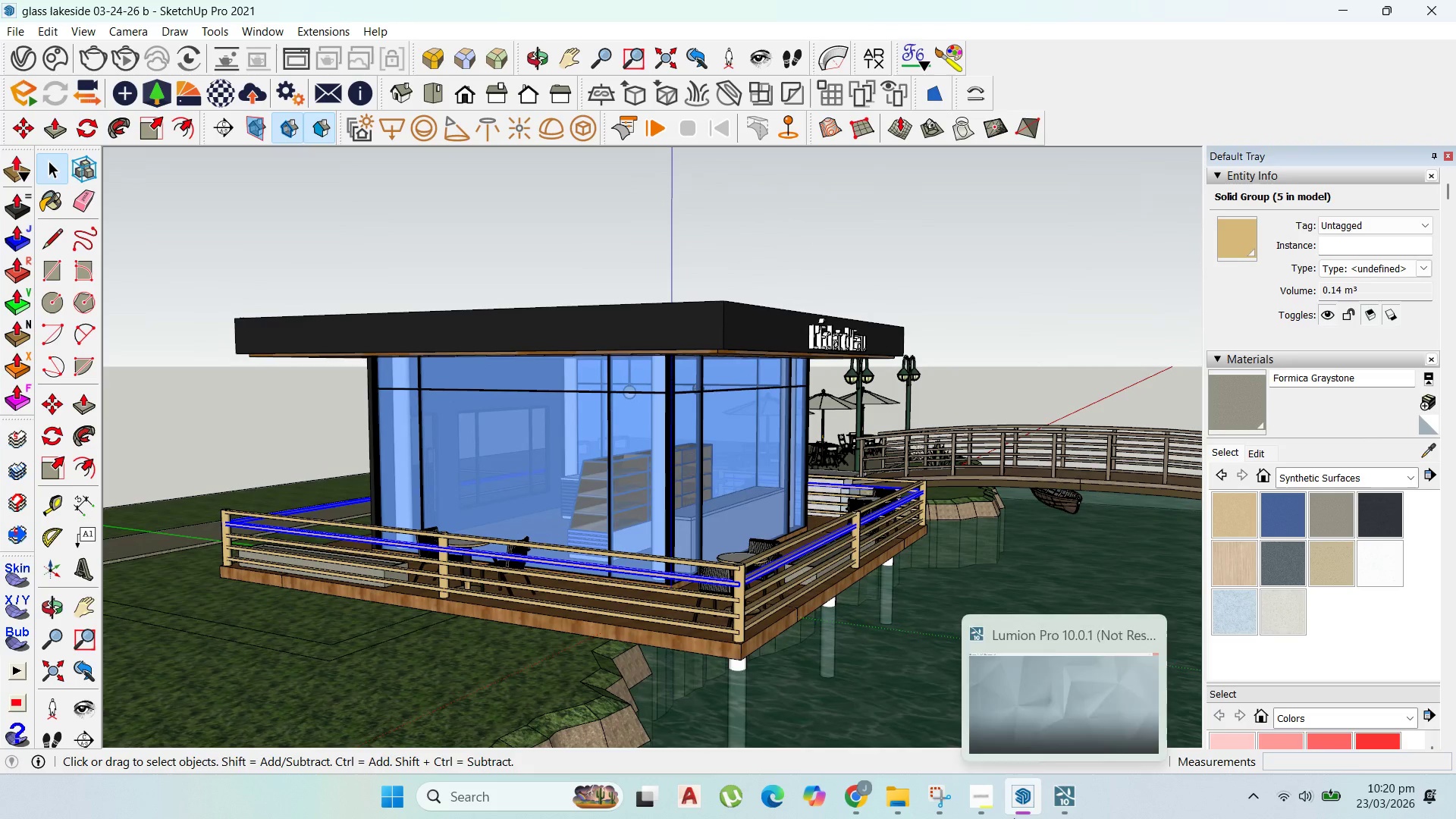 
left_click([984, 812])